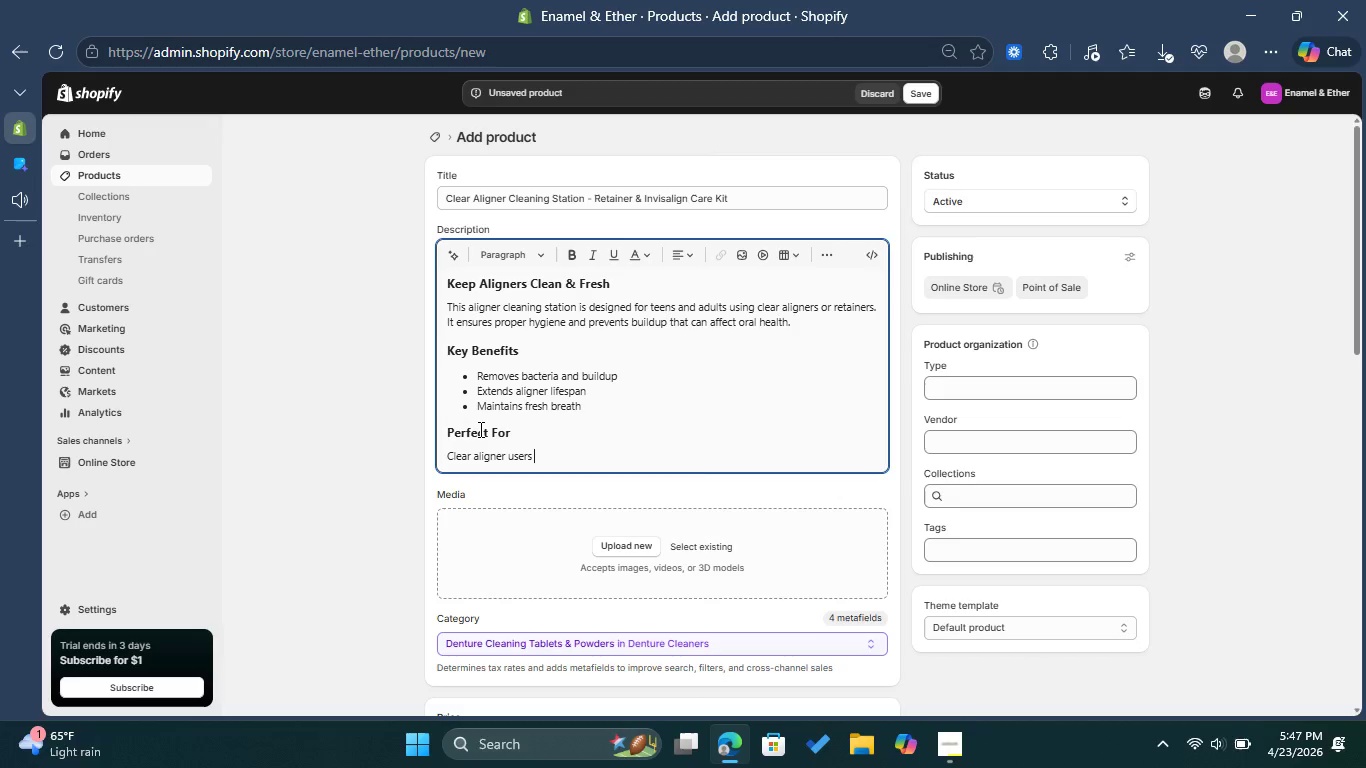 
key(Backspace)
 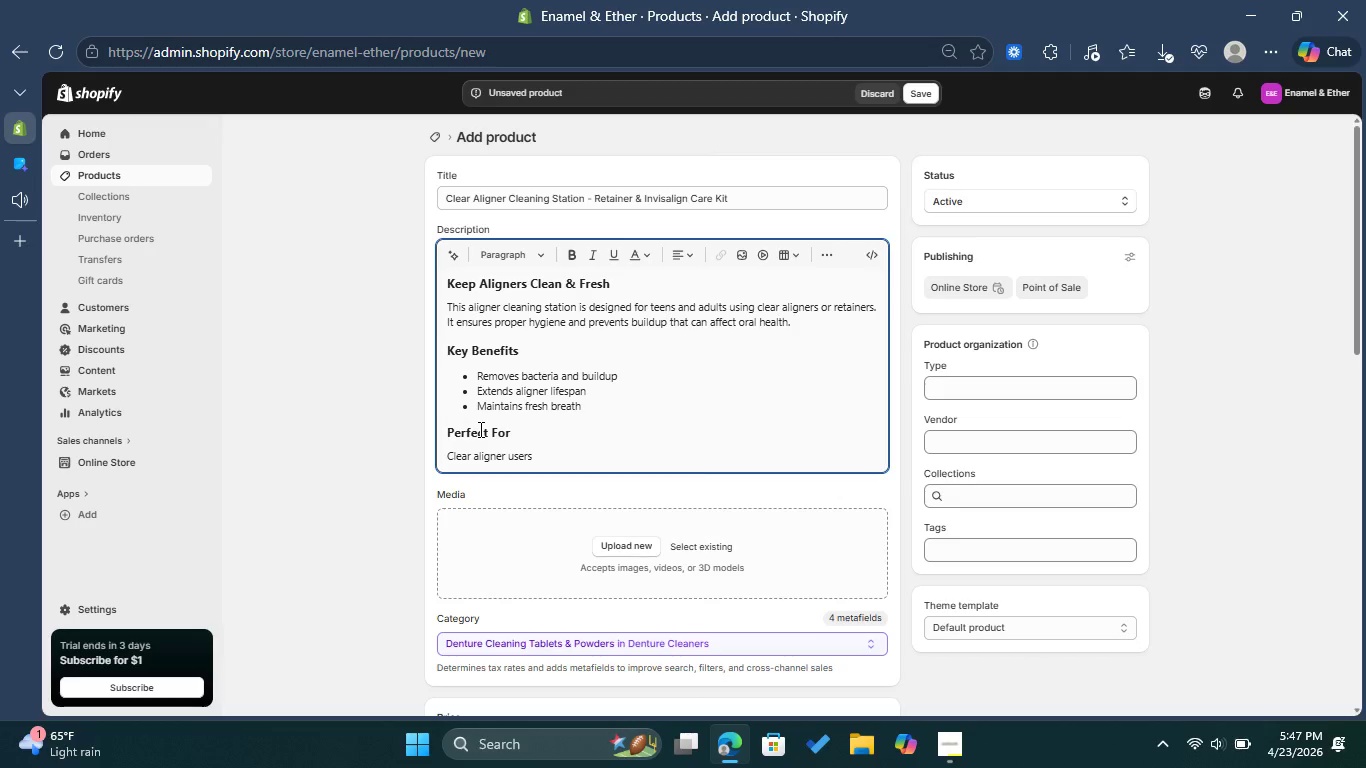 
key(Comma)
 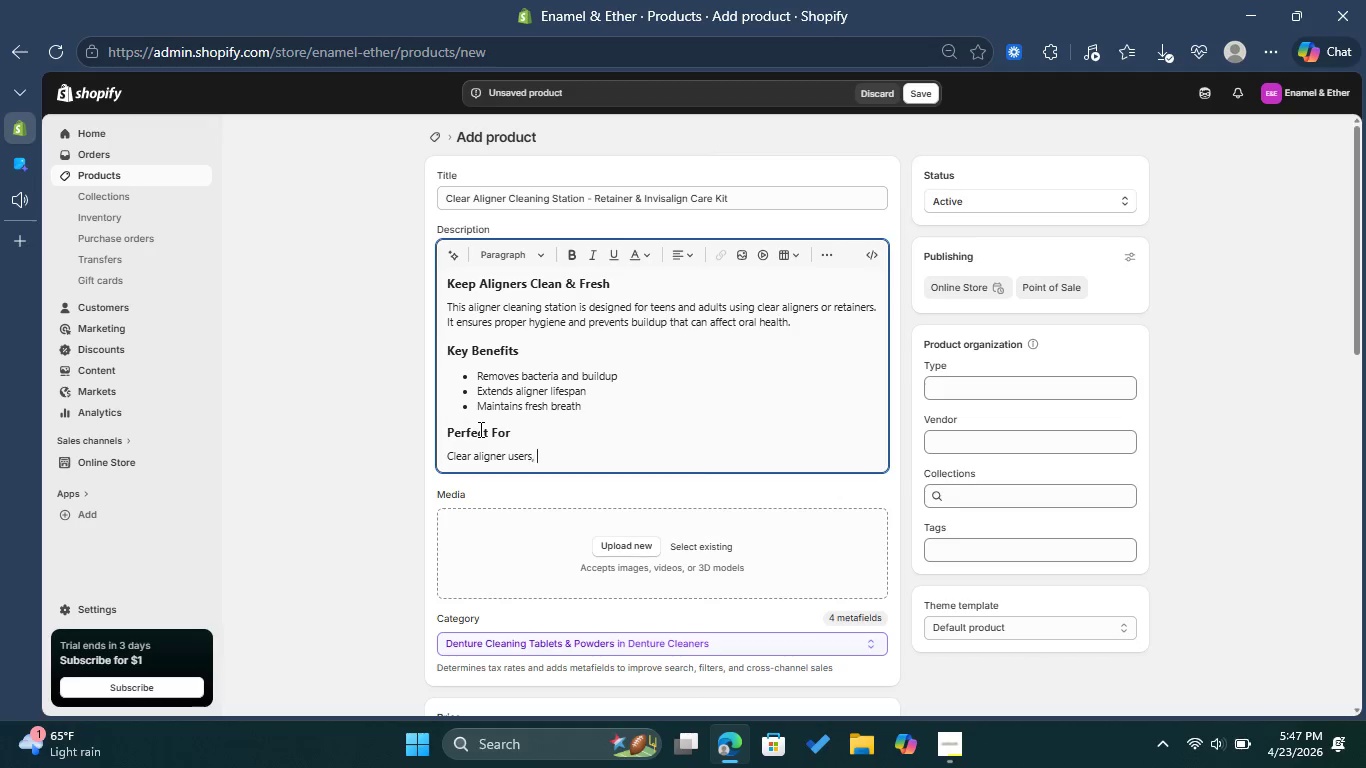 
key(Space)
 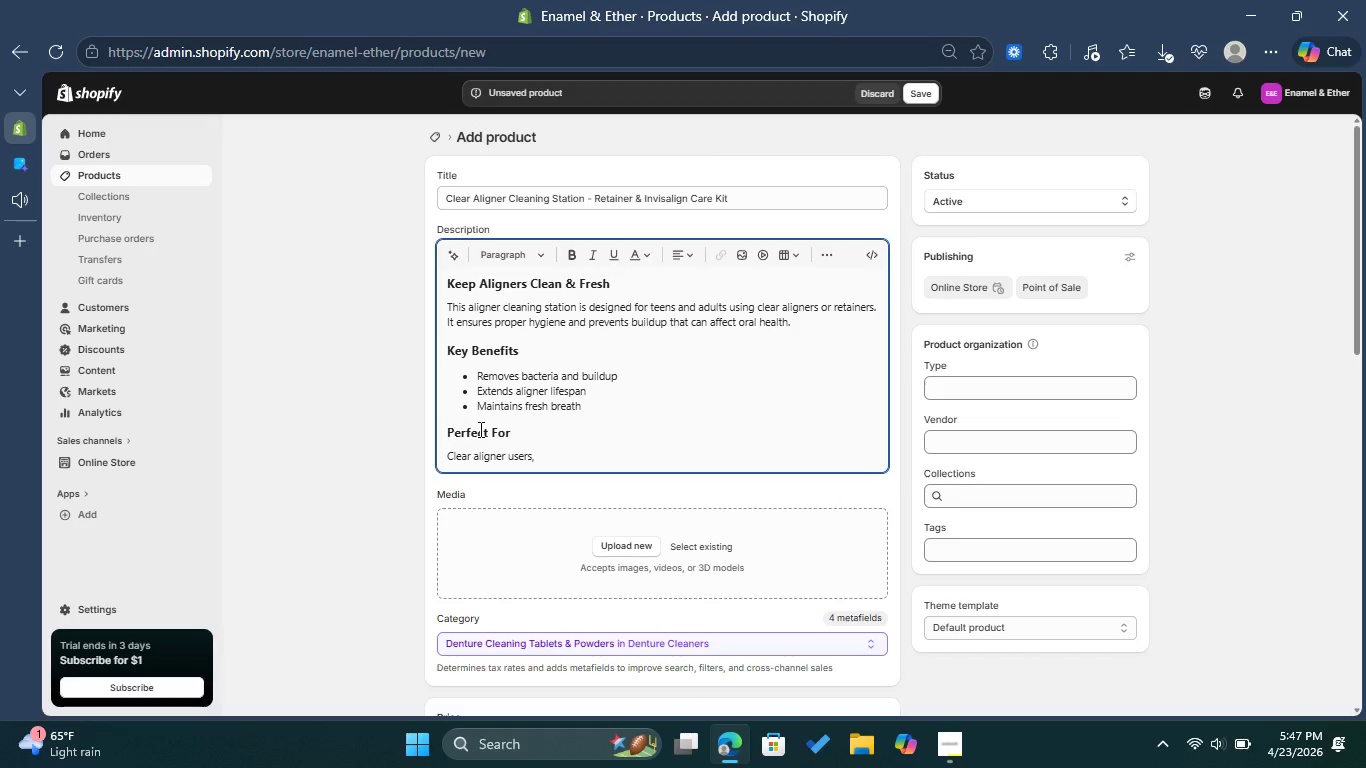 
type(Invisalign wearers, and anyone needing a reliable daily cleaning routine.)
 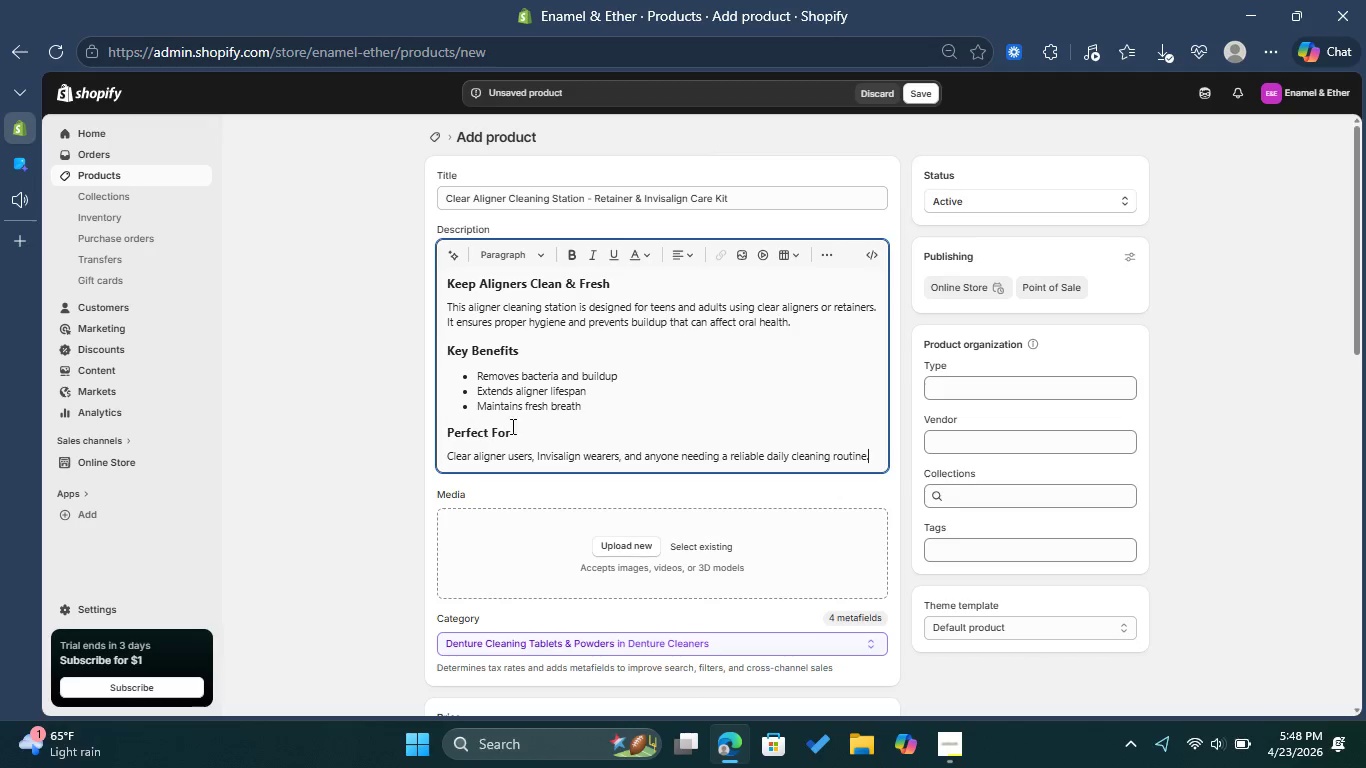 
left_click([1001, 440])
 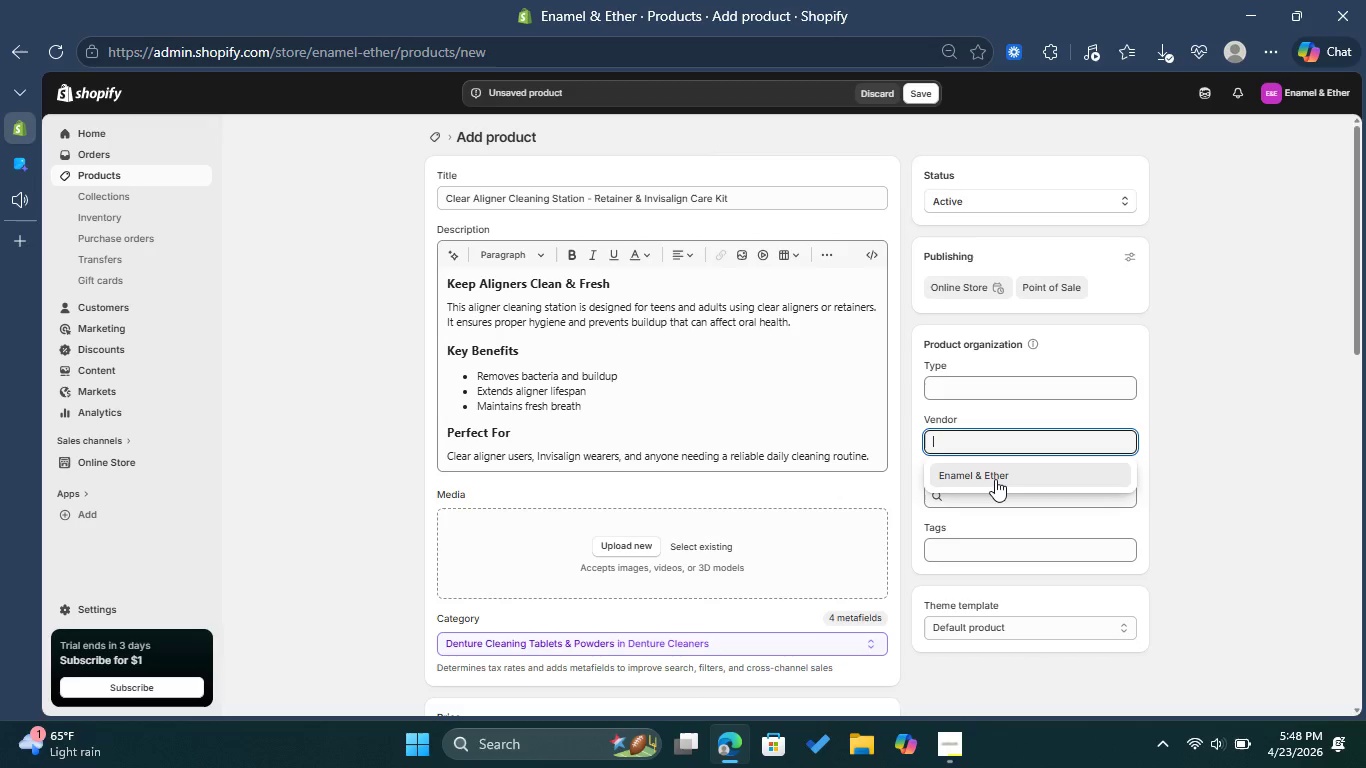 
left_click([993, 479])
 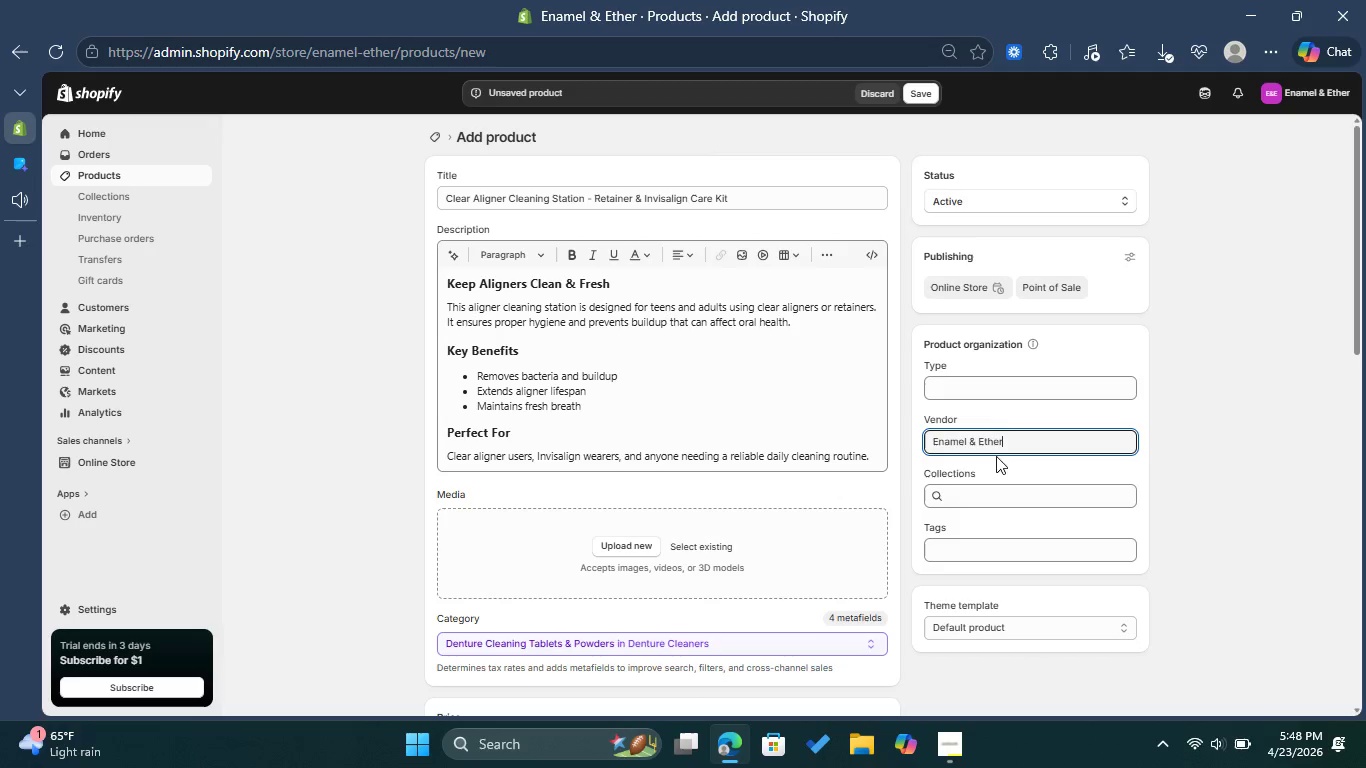 
left_click([1002, 382])
 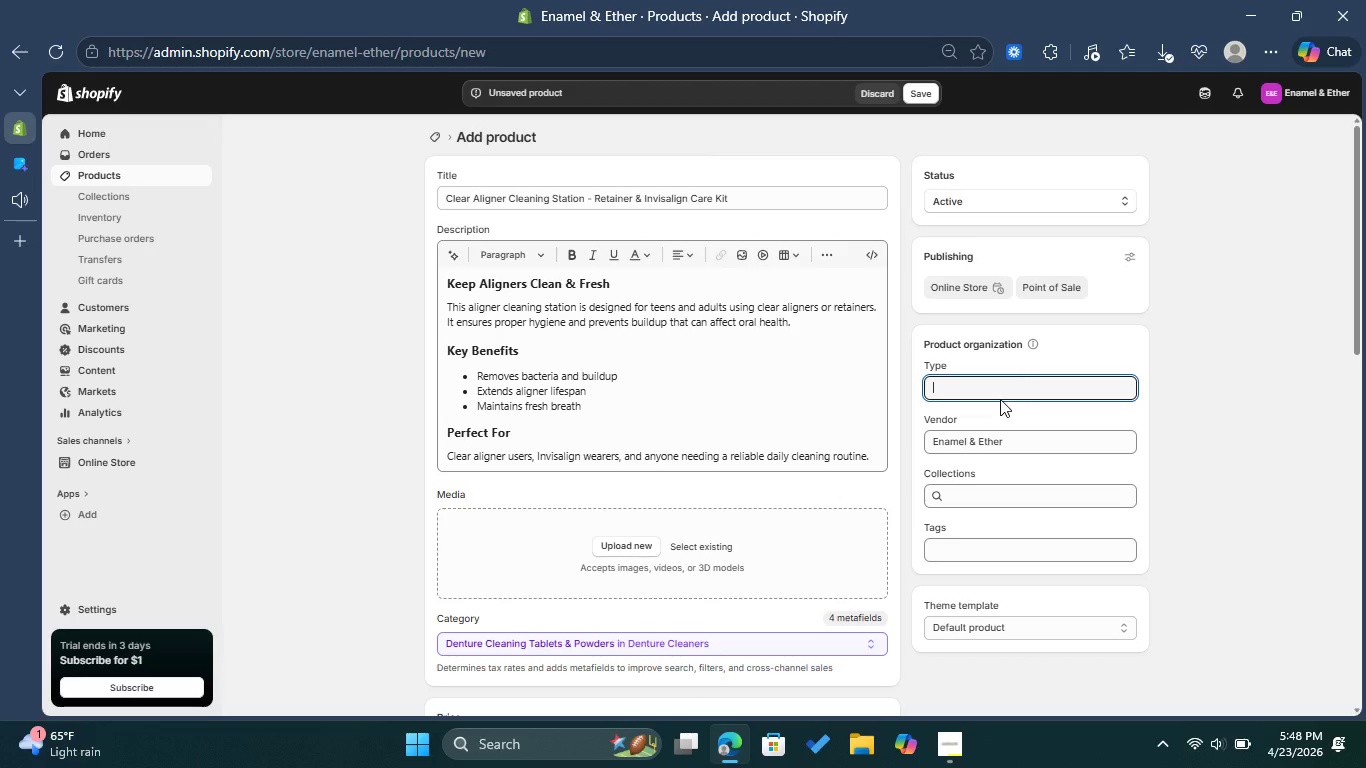 
left_click([997, 390])
 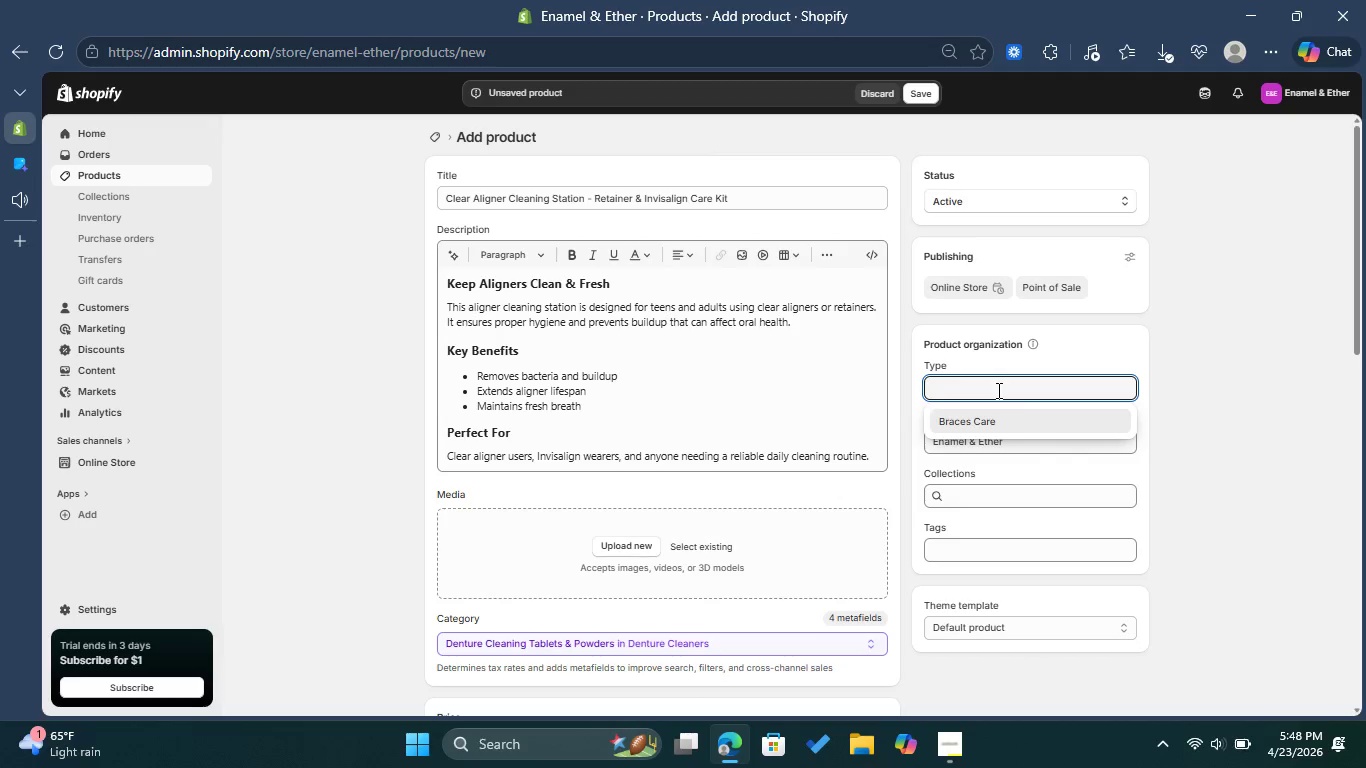 
type(Aligner care )
 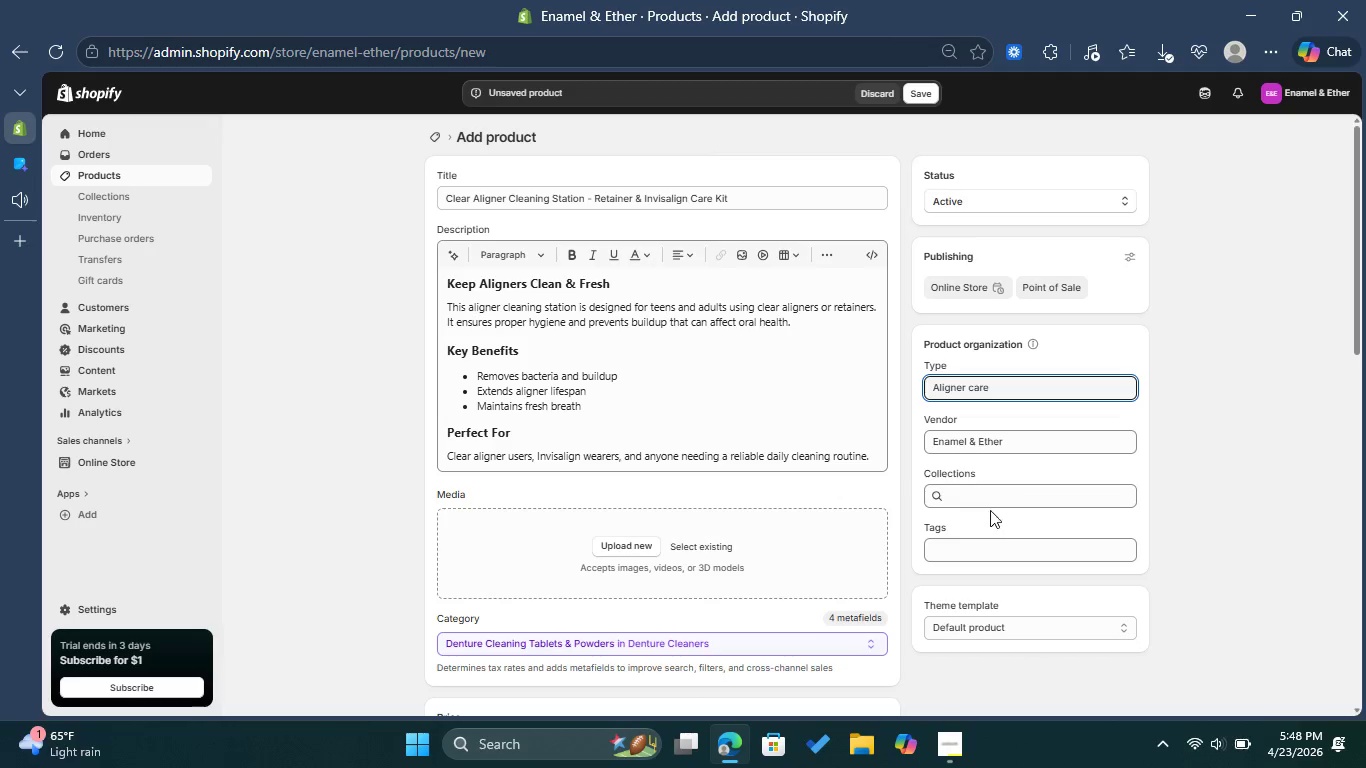 
left_click([980, 549])
 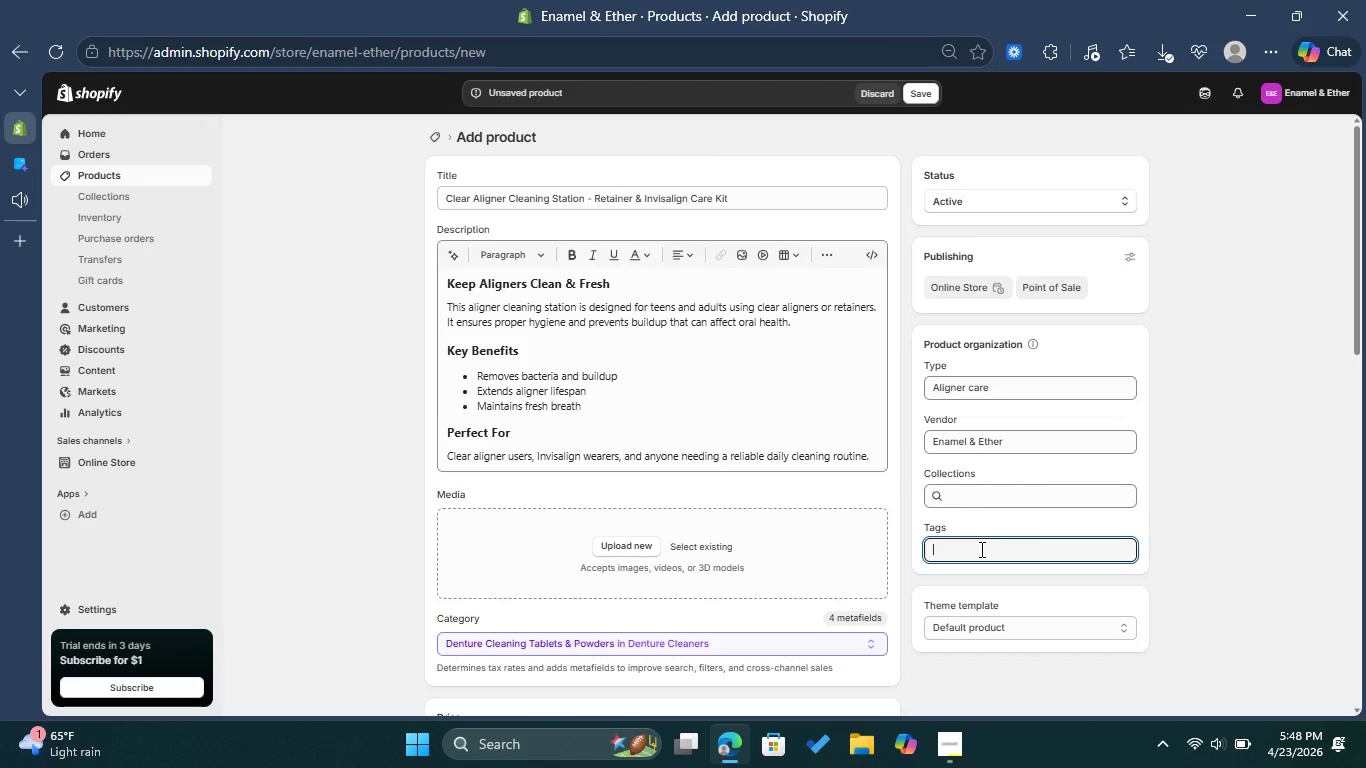 
type(Aligner care)
 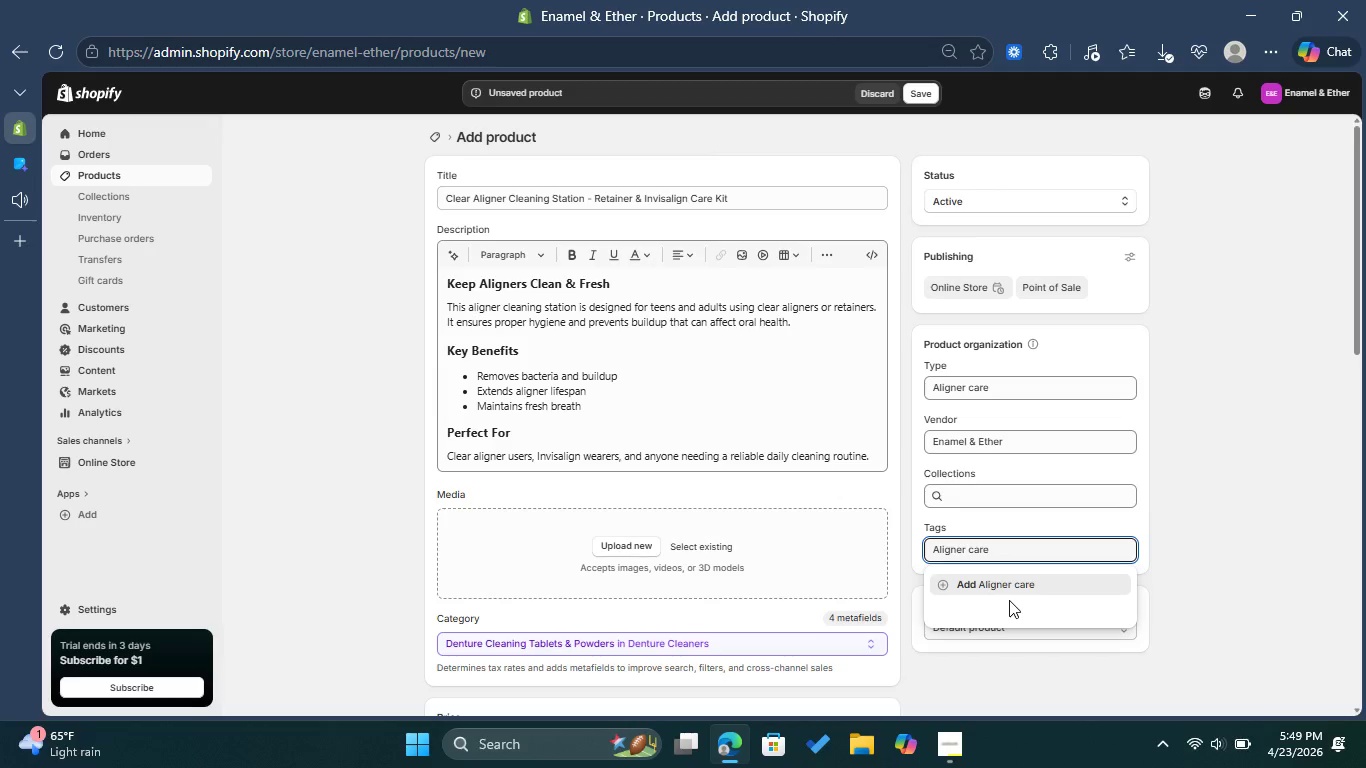 
left_click([1007, 583])
 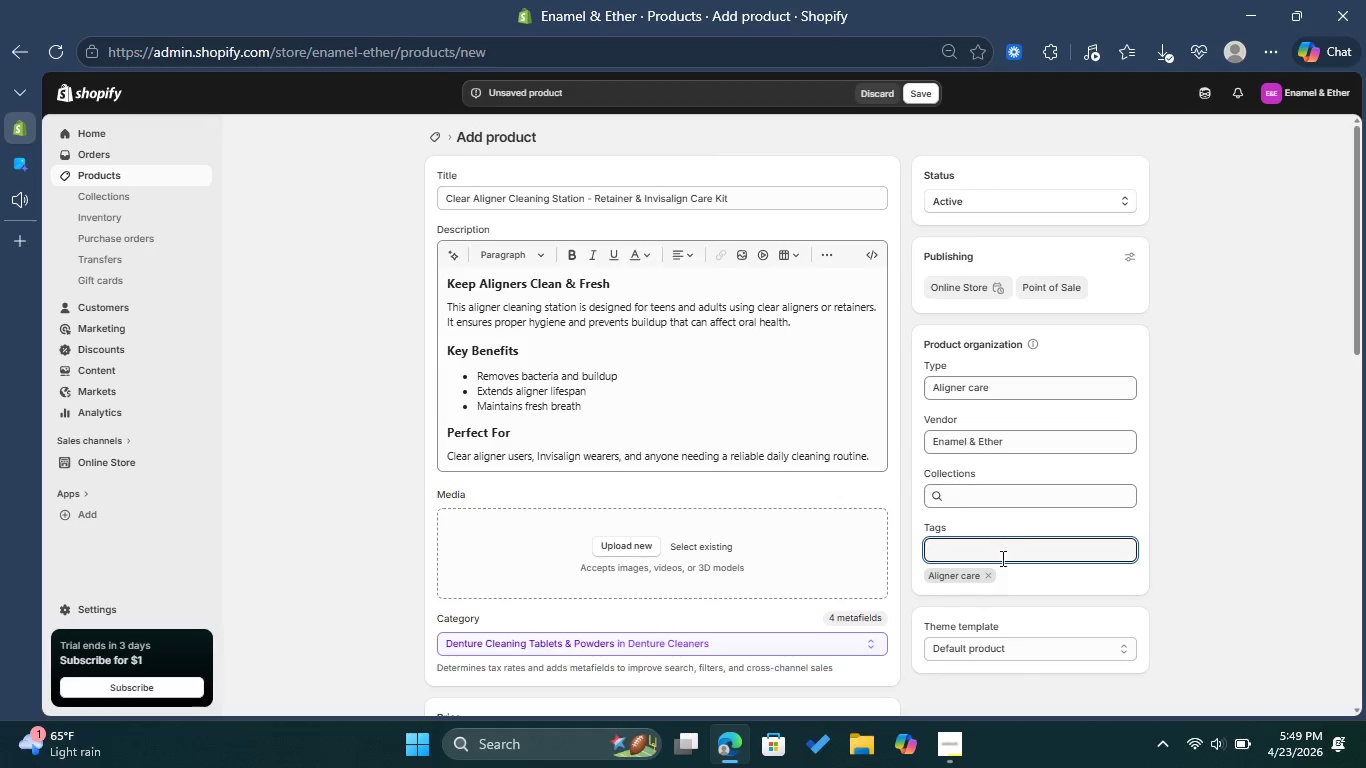 
left_click([992, 569])
 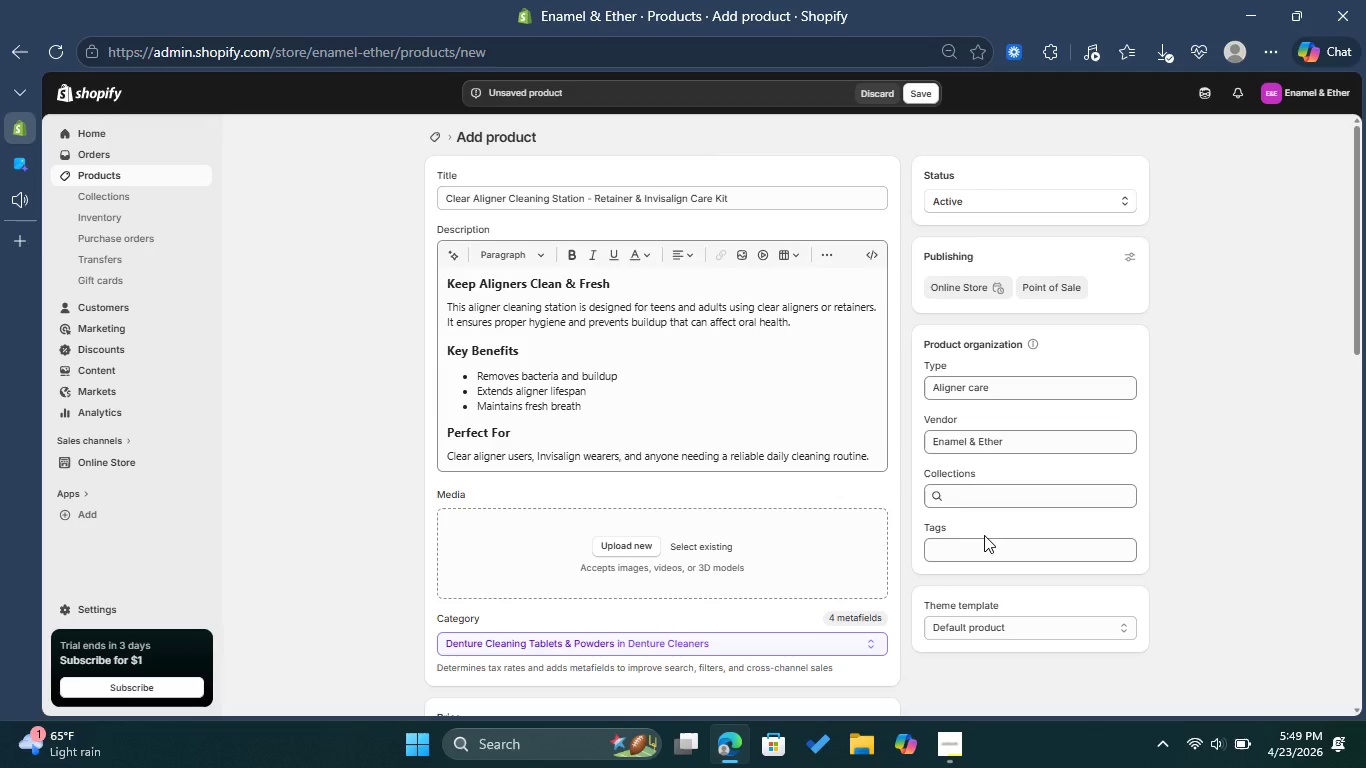 
key(Shift+A)
 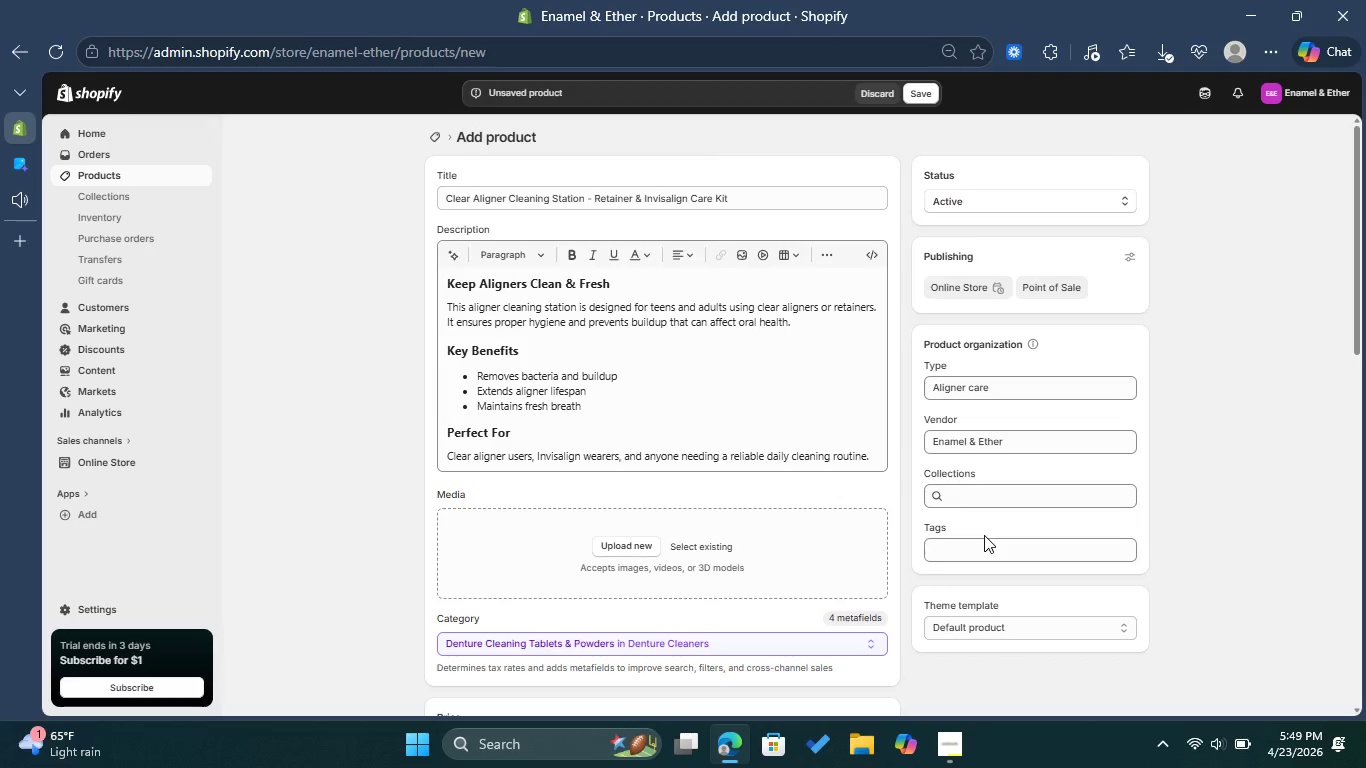 
left_click([983, 544])
 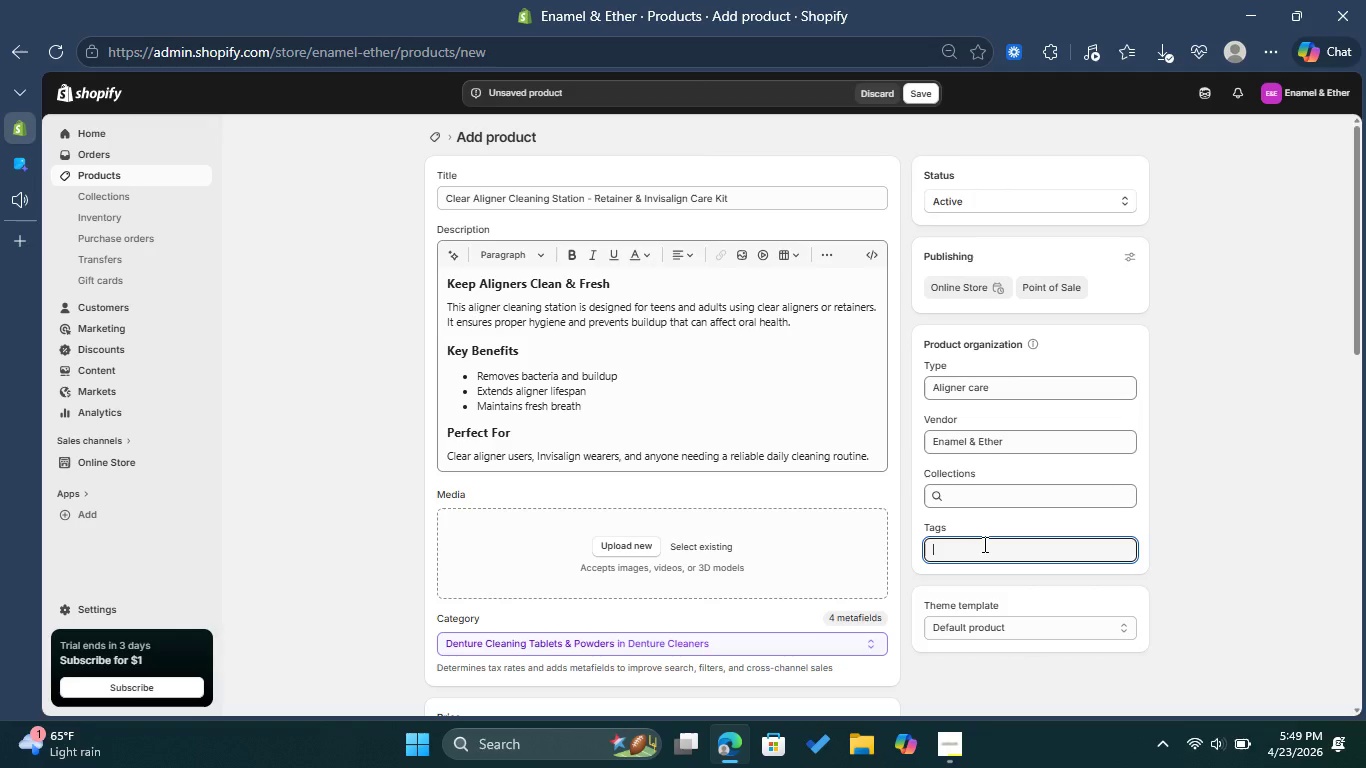 
type(Aligner Care)
 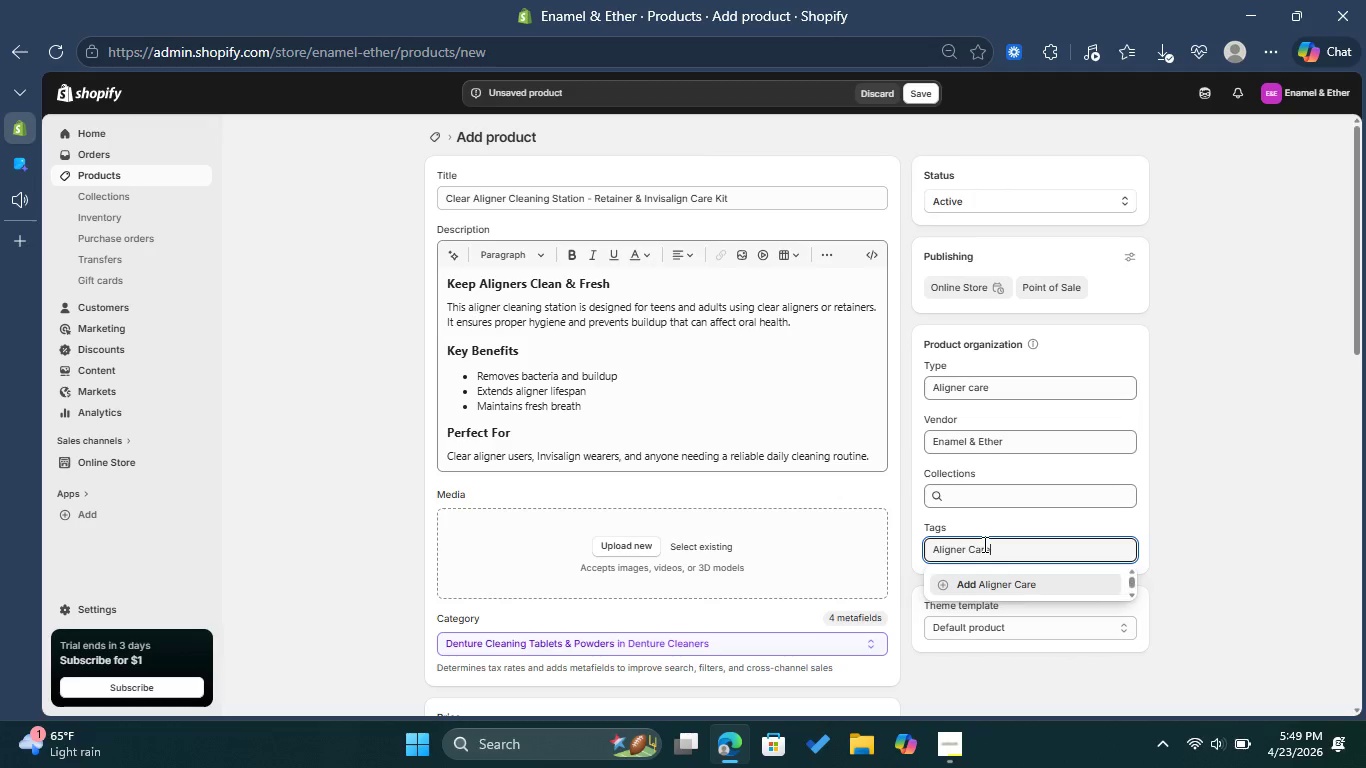 
left_click([1017, 594])
 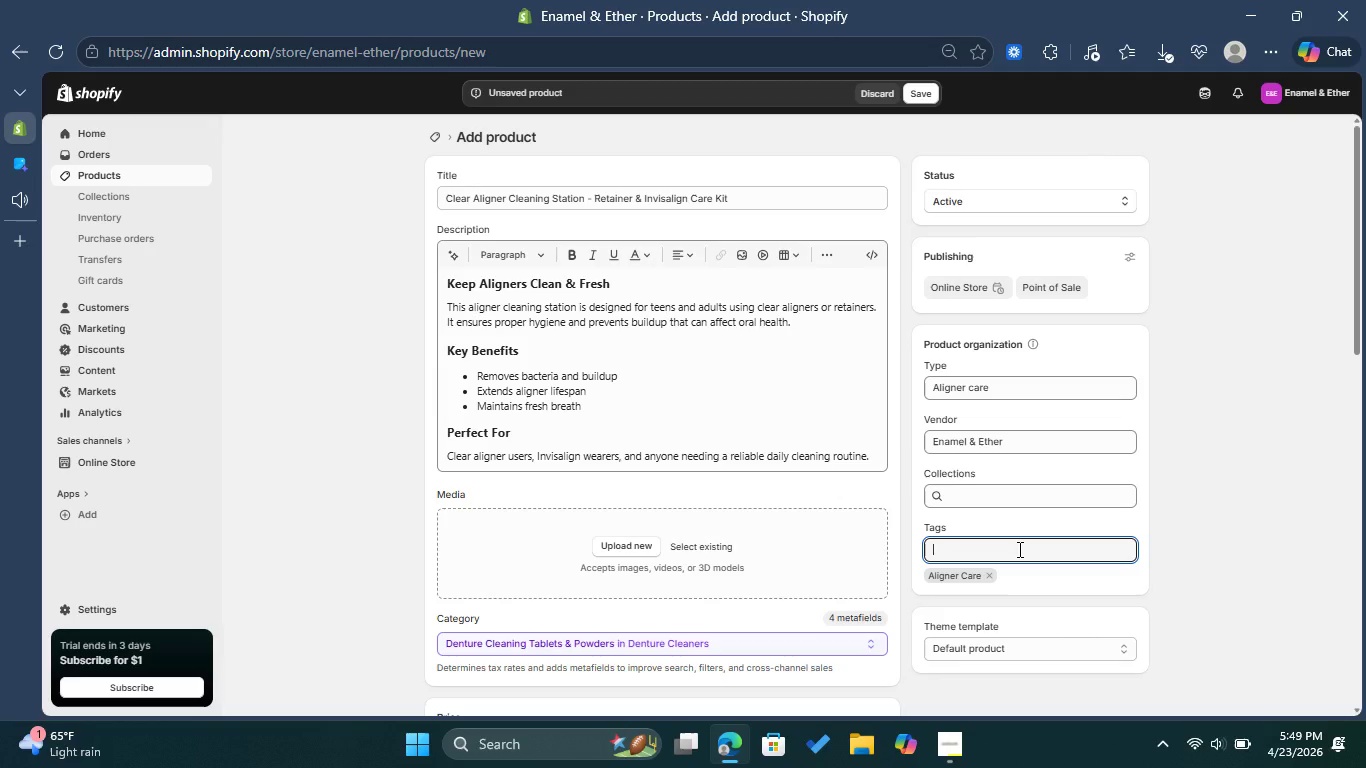 
type(Retainer Cleaning )
 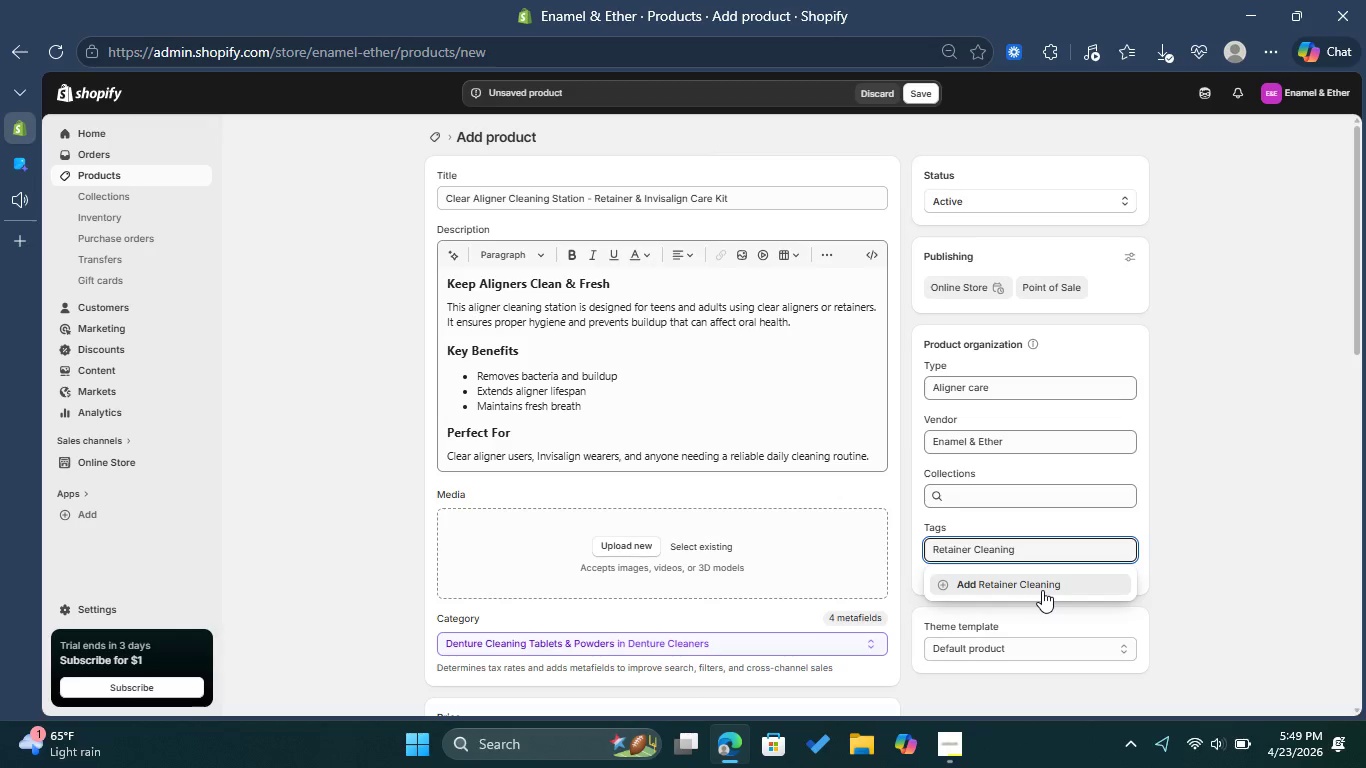 
wait(6.58)
 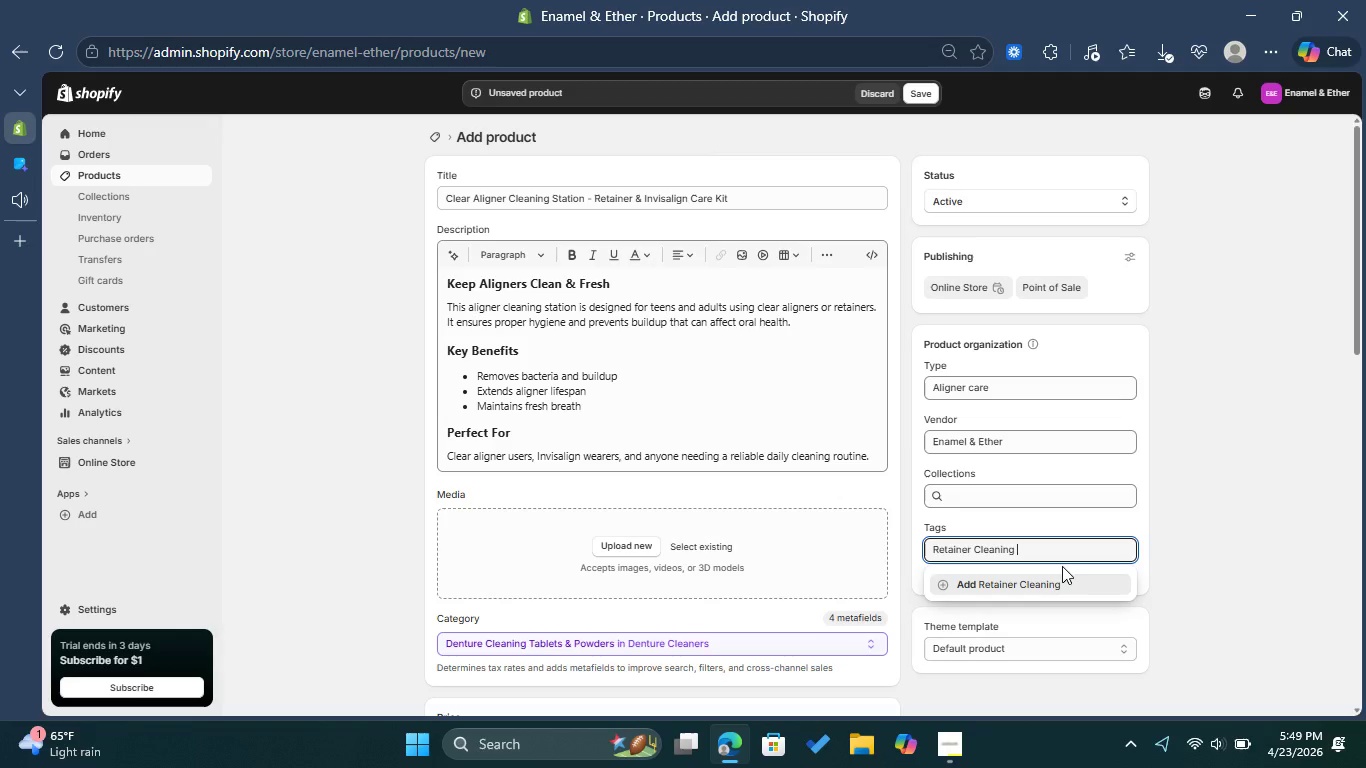 
left_click([1042, 590])
 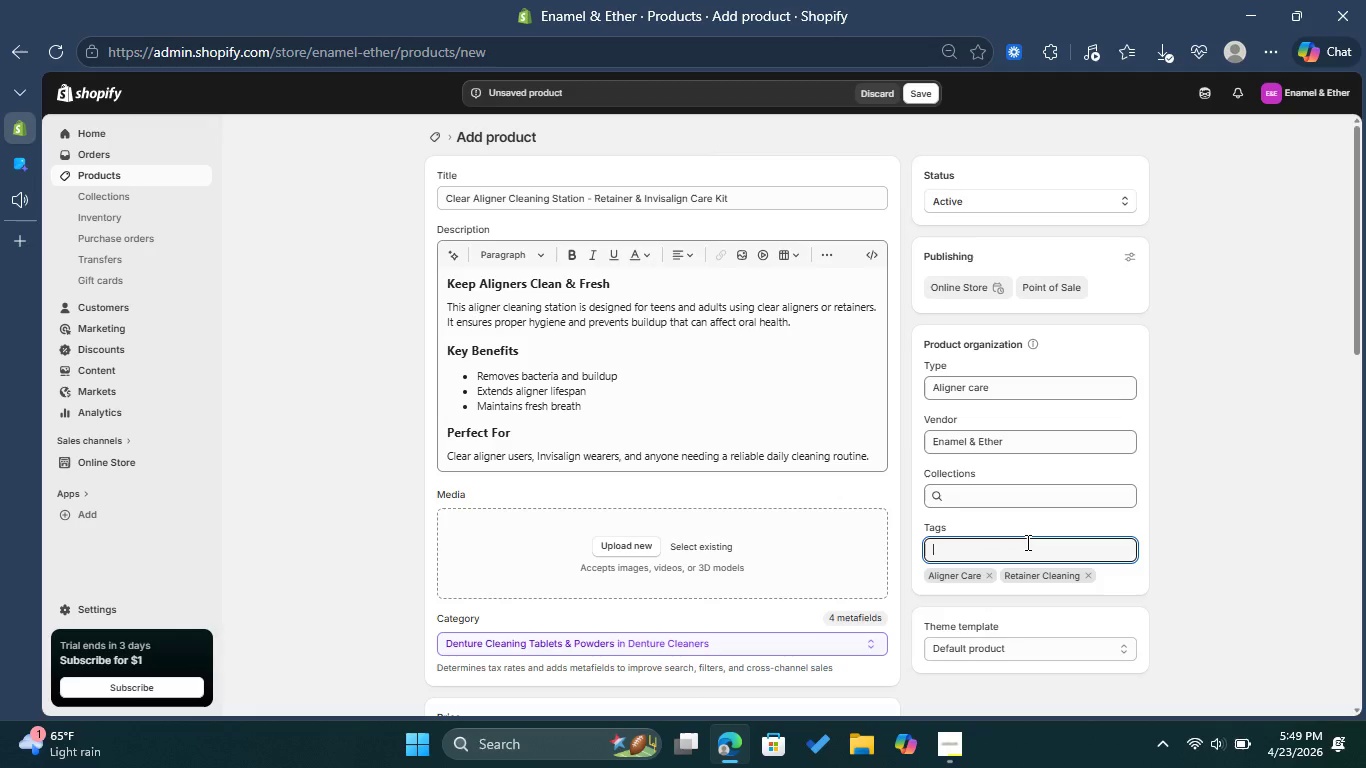 
type(Invisalign Kit )
 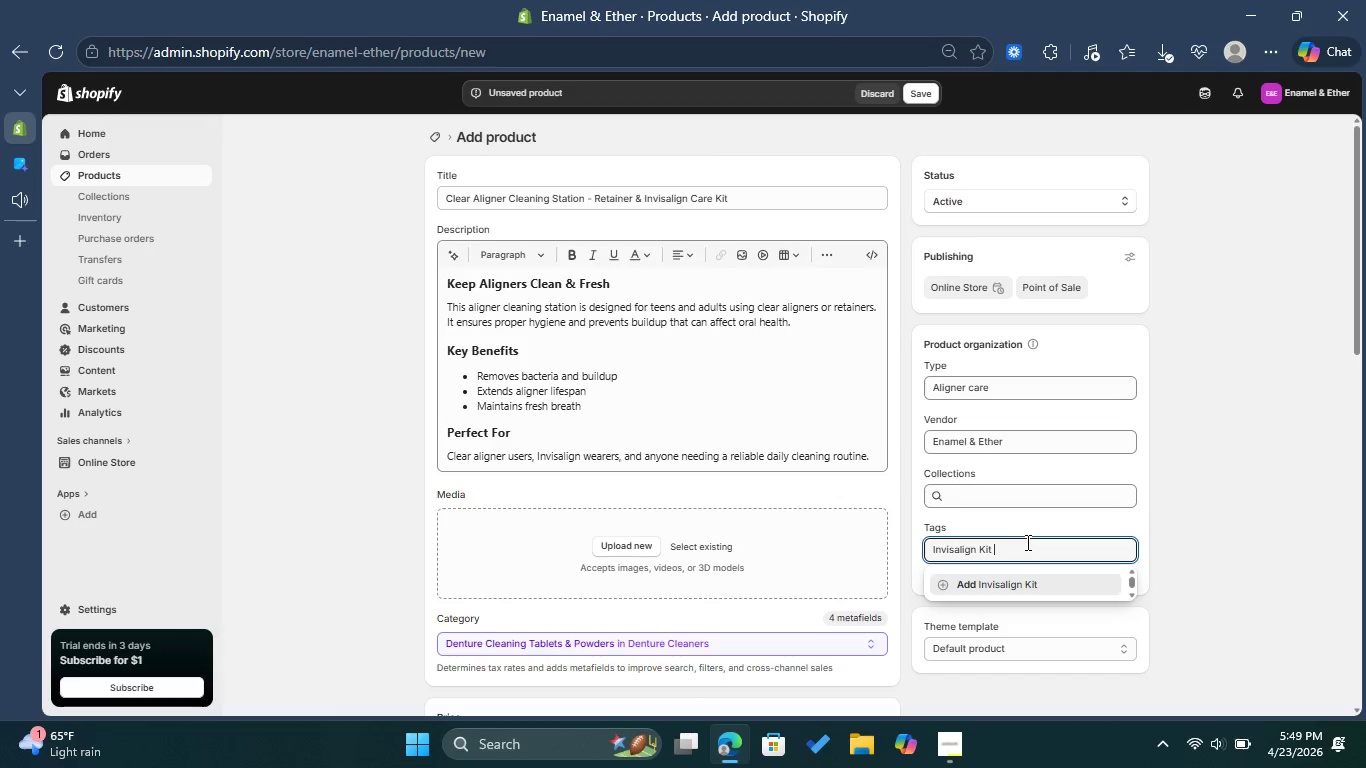 
left_click([1024, 587])
 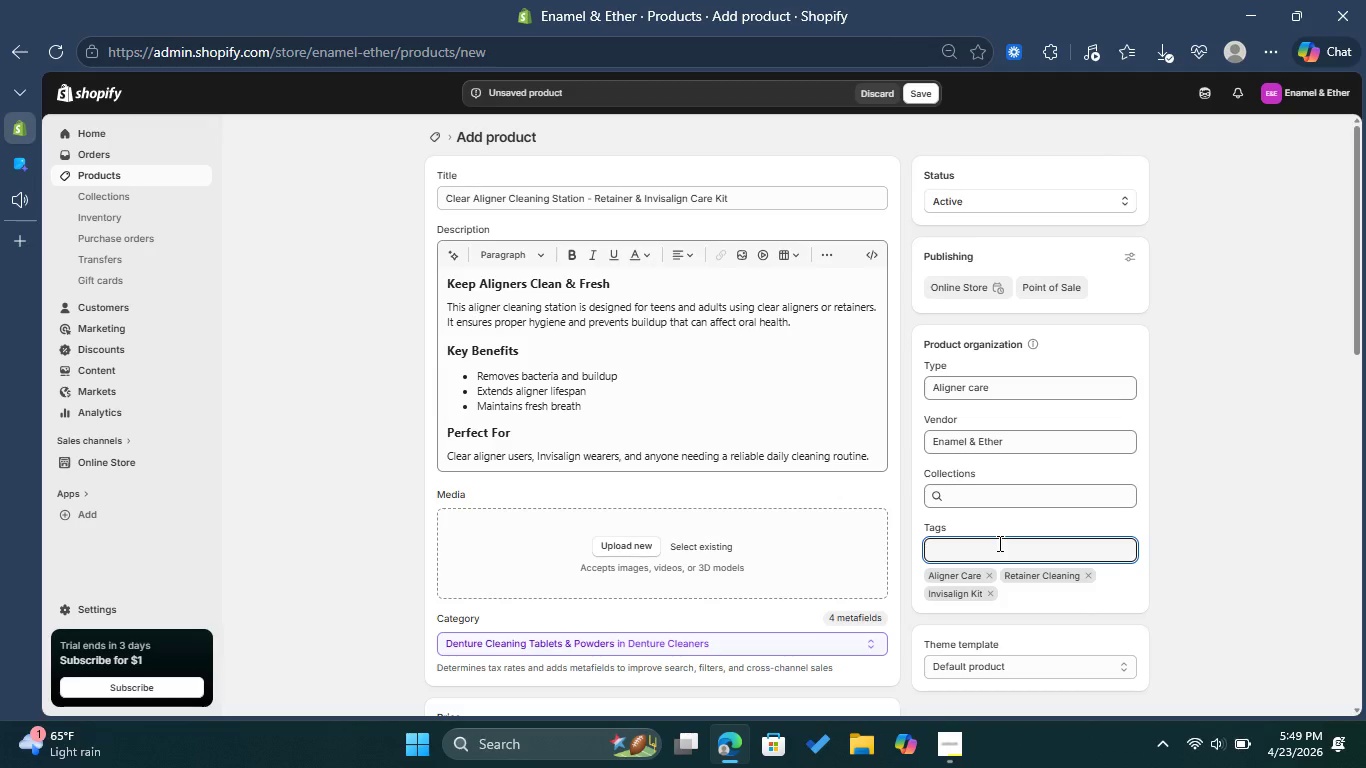 
type(Dental Hygiene )
 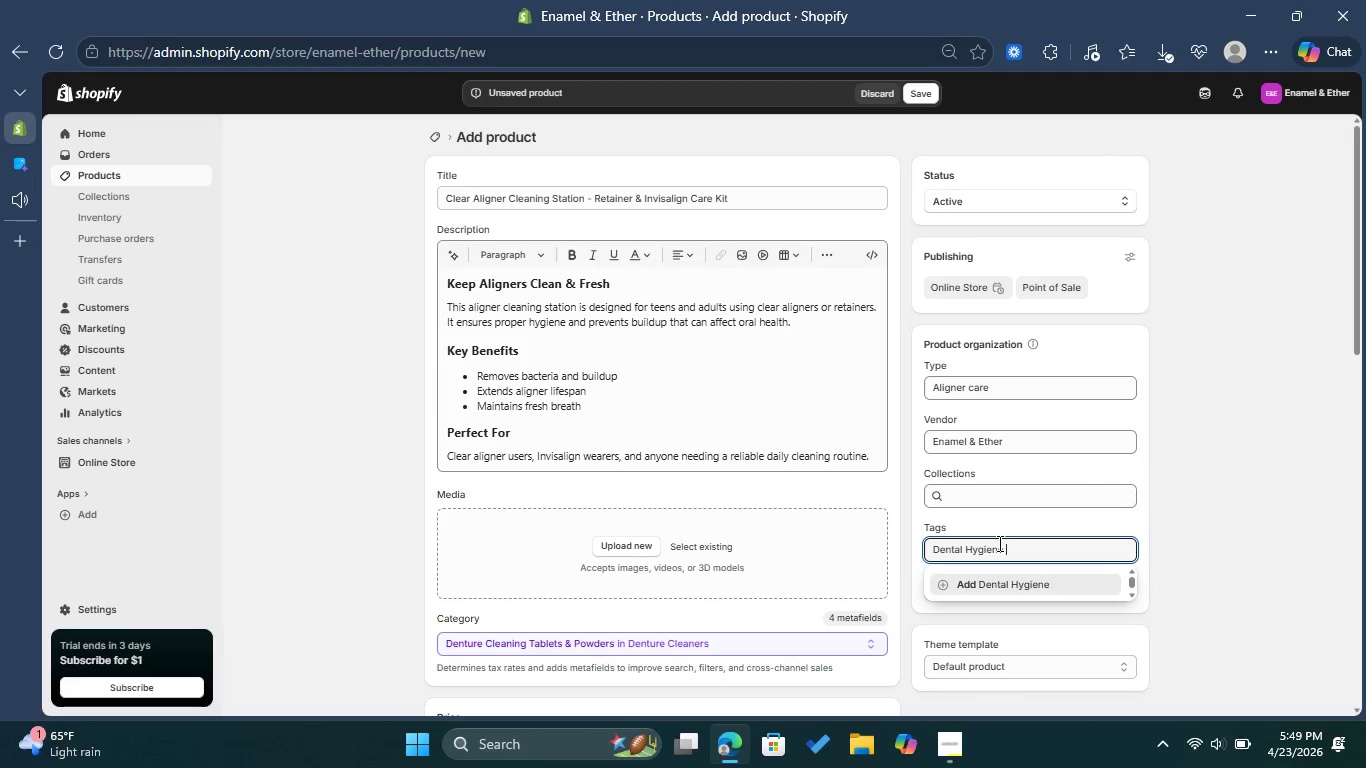 
left_click([1042, 580])
 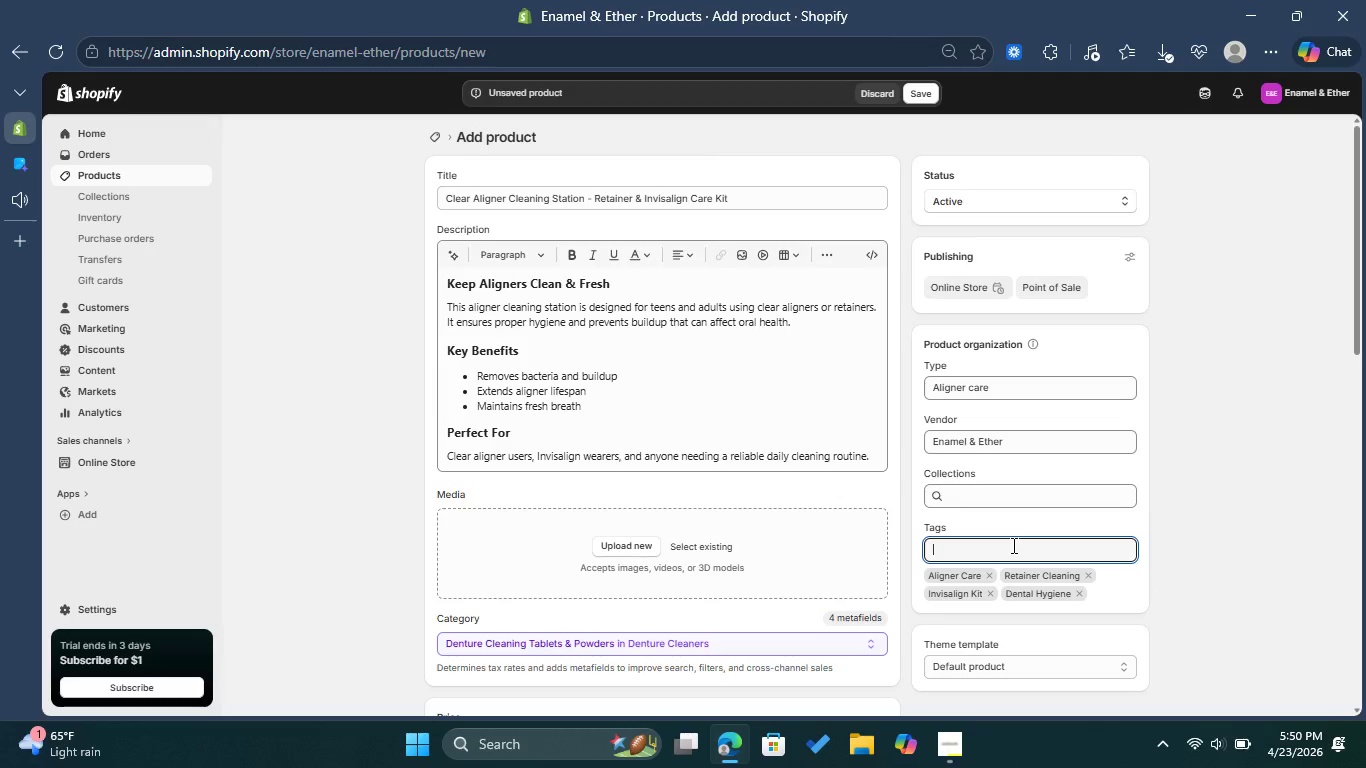 
type(Collection: Braces Care Kits)
 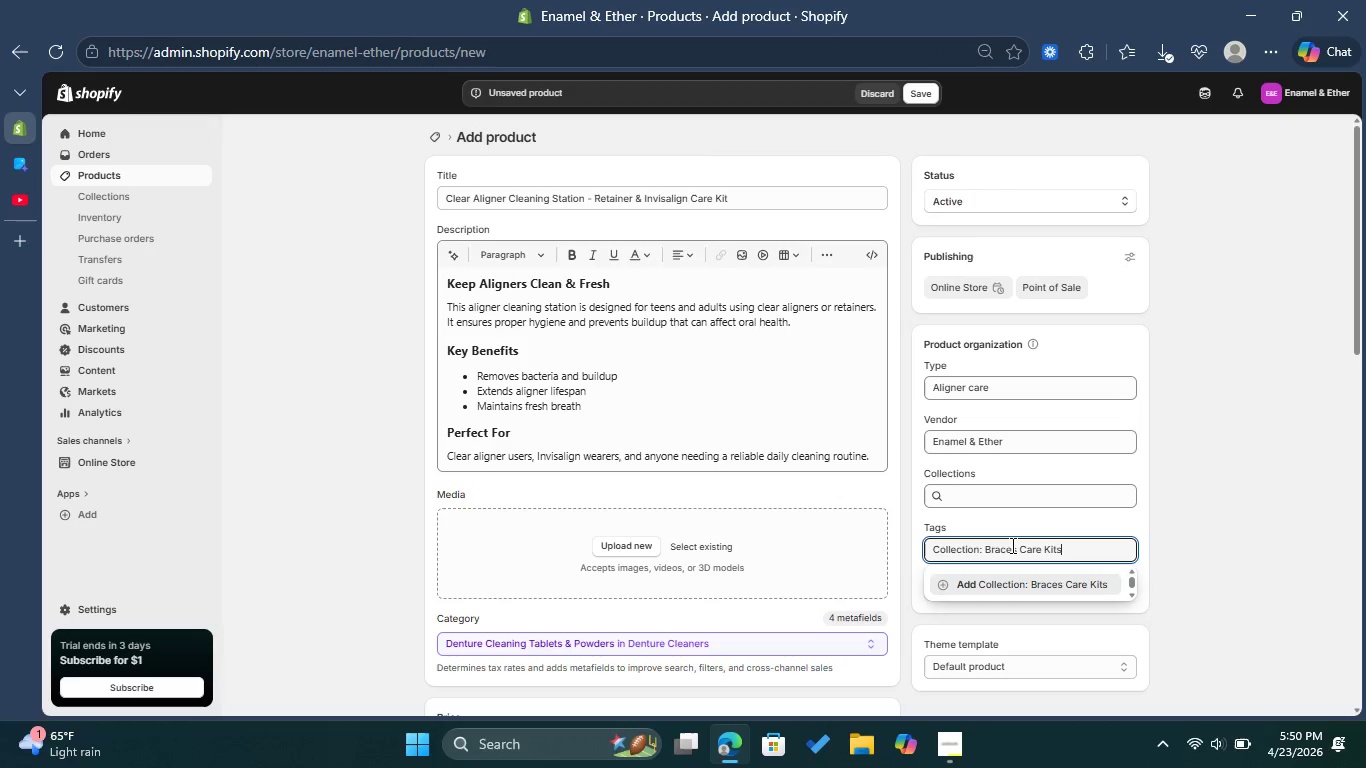 
left_click([1024, 580])
 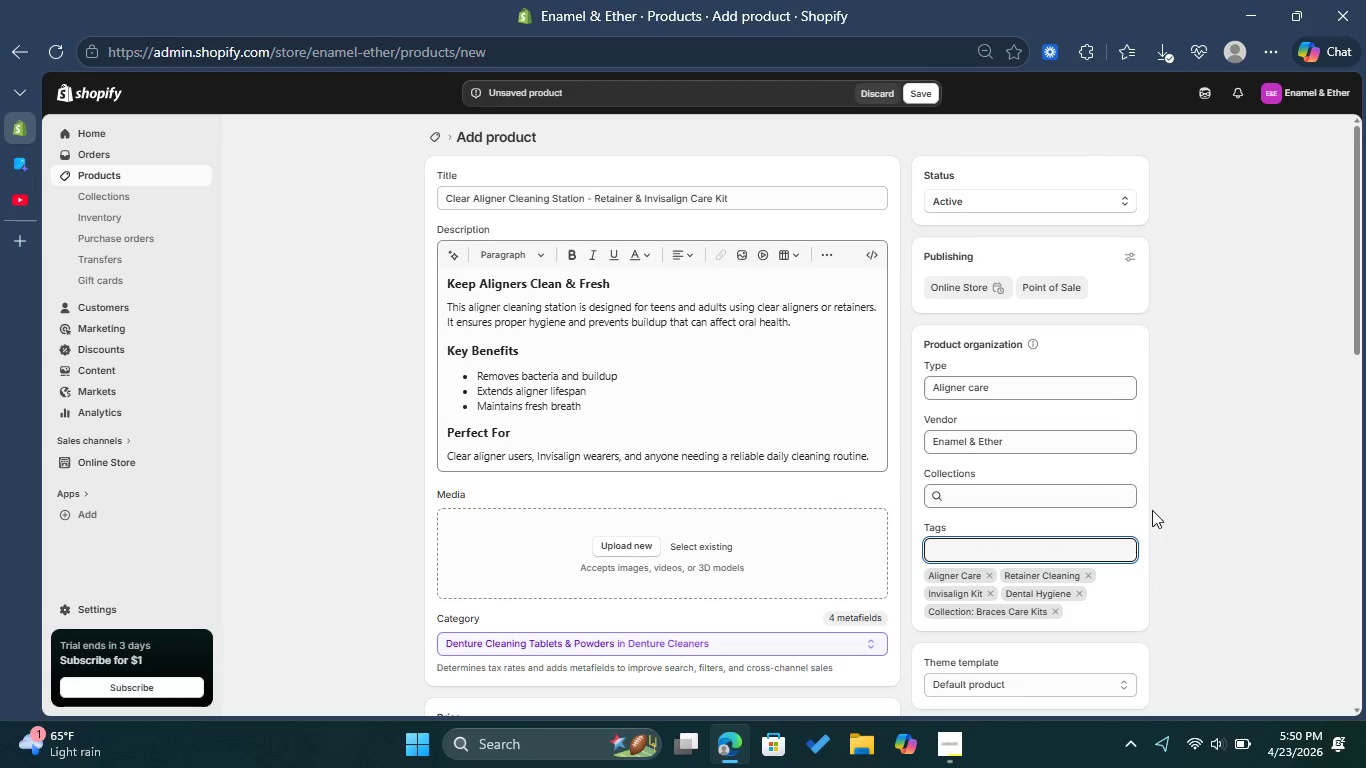 
scroll: coordinate [705, 535], scroll_direction: down, amount: 7.0
 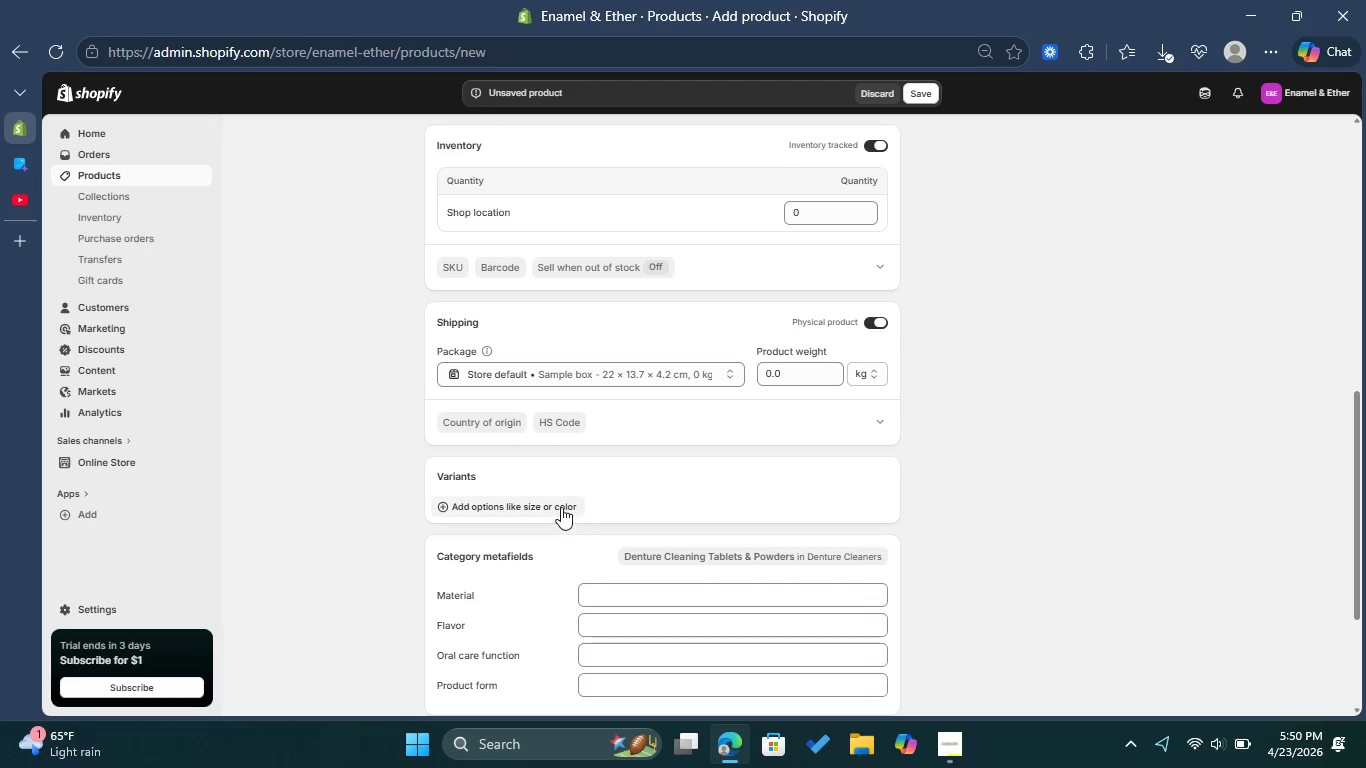 
left_click([561, 507])
 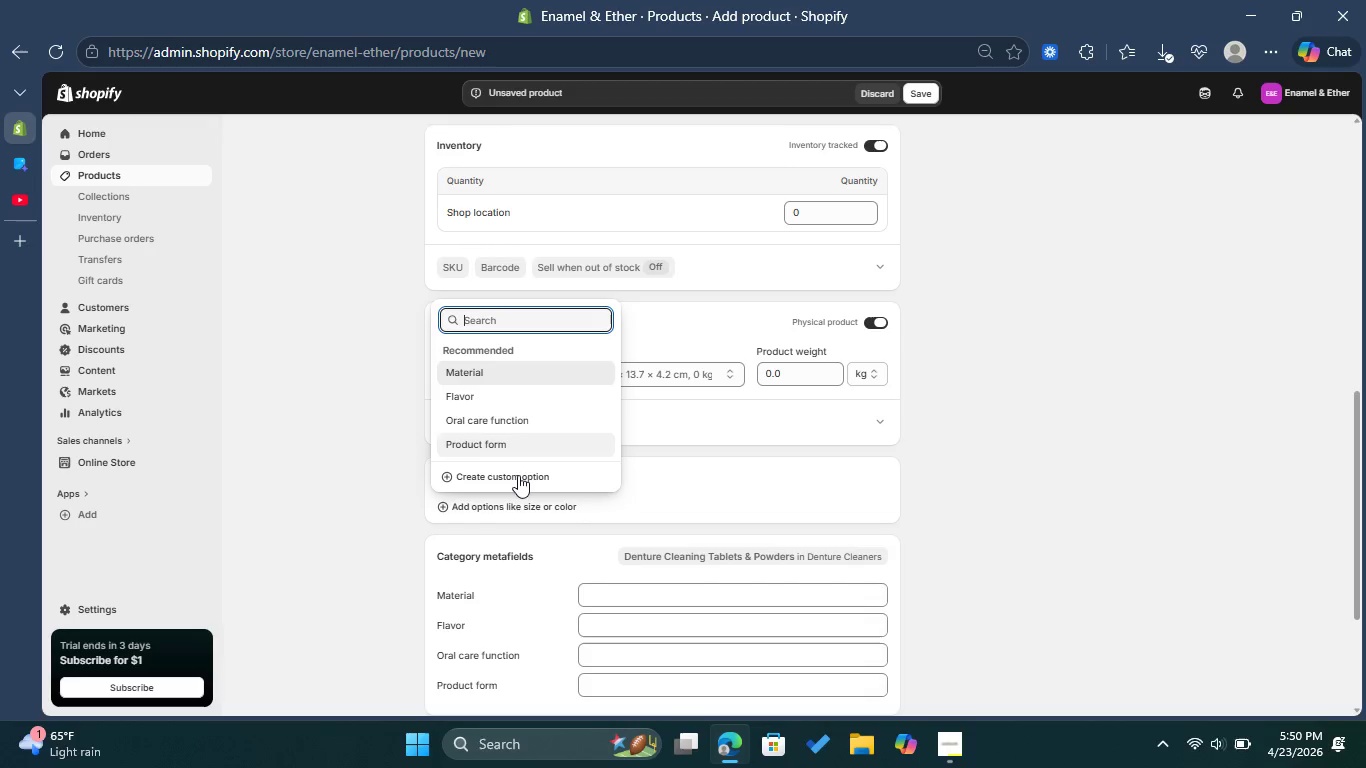 
left_click([518, 474])
 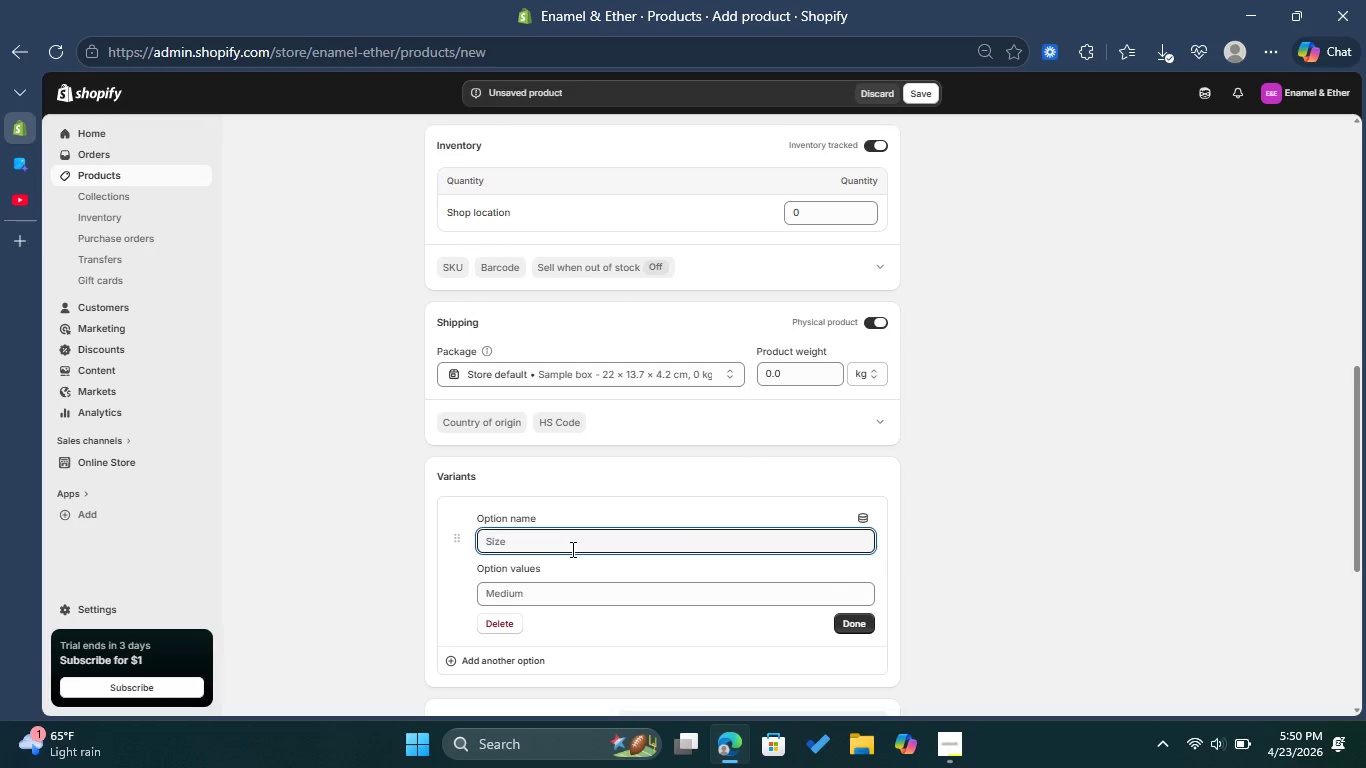 
type(Kit Type )
 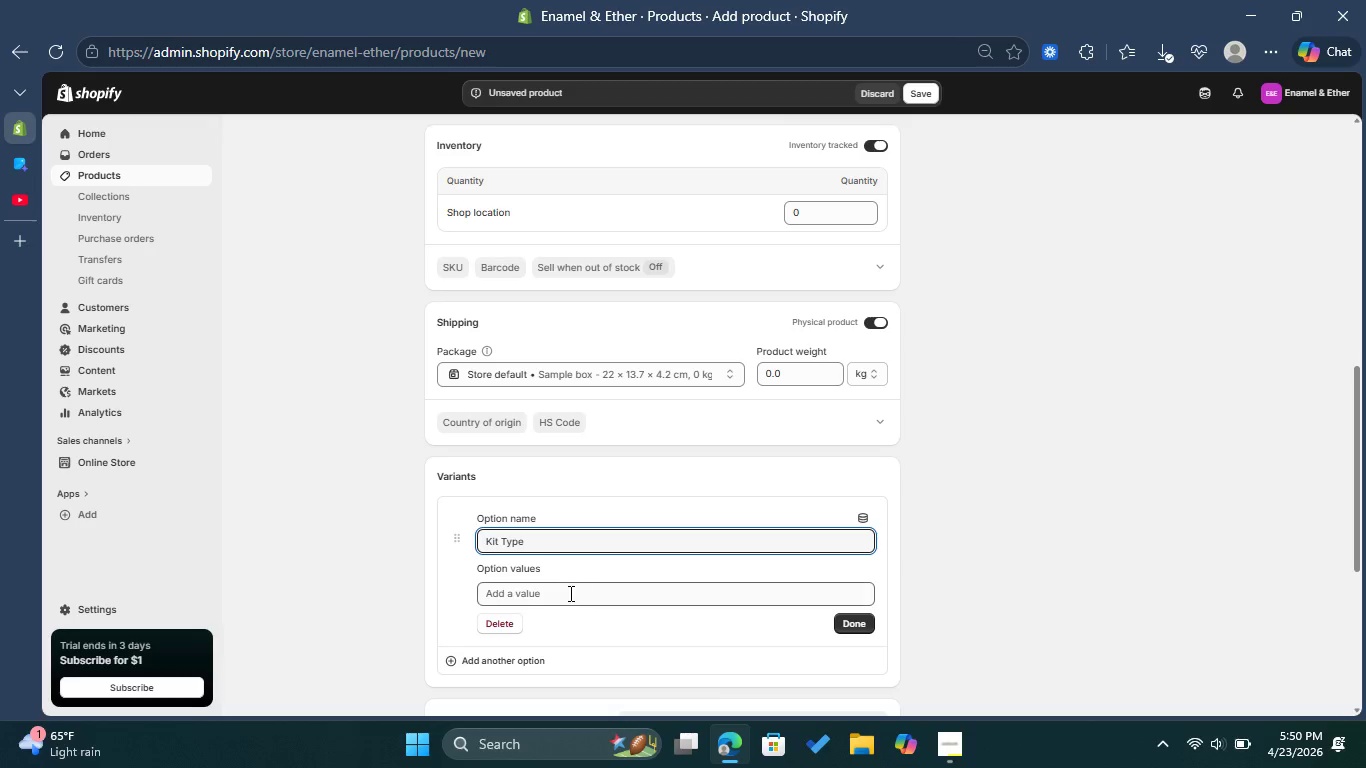 
left_click([569, 593])
 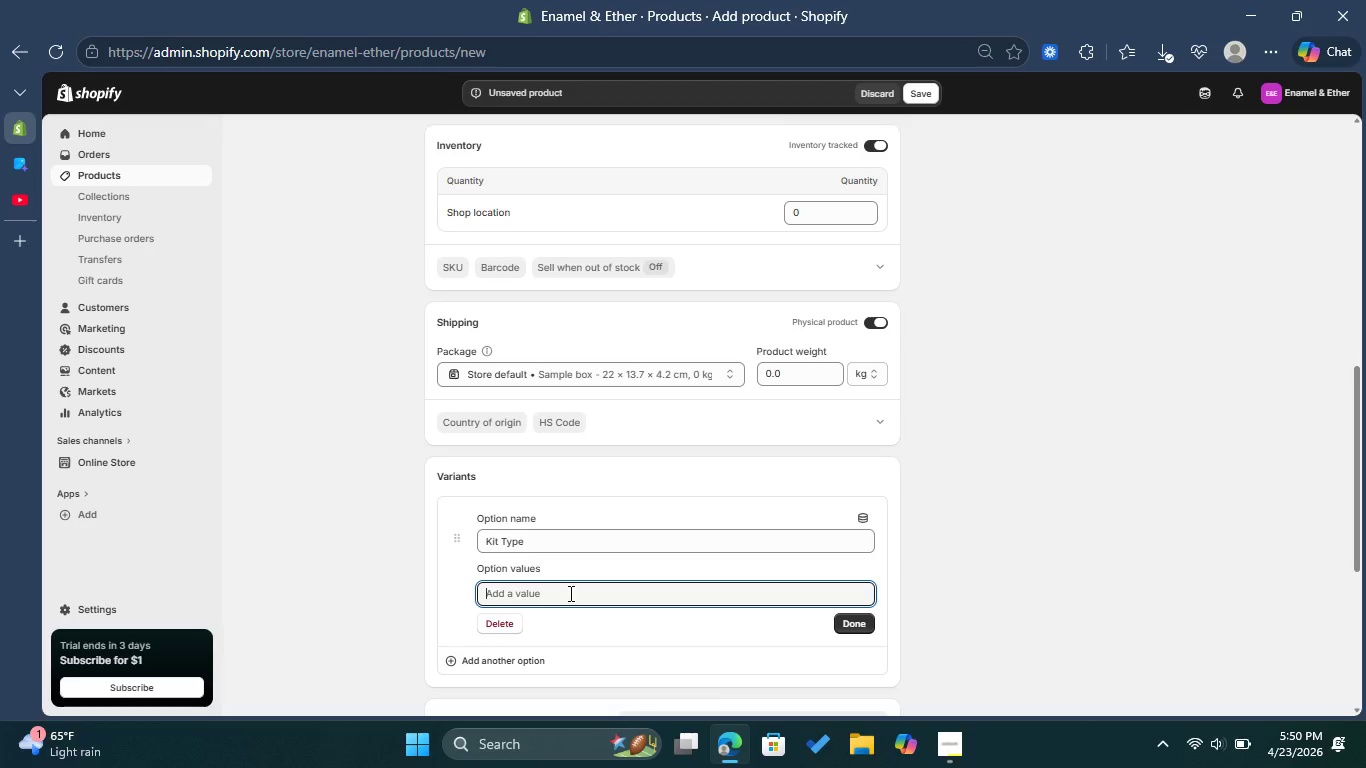 
type(Complete )
 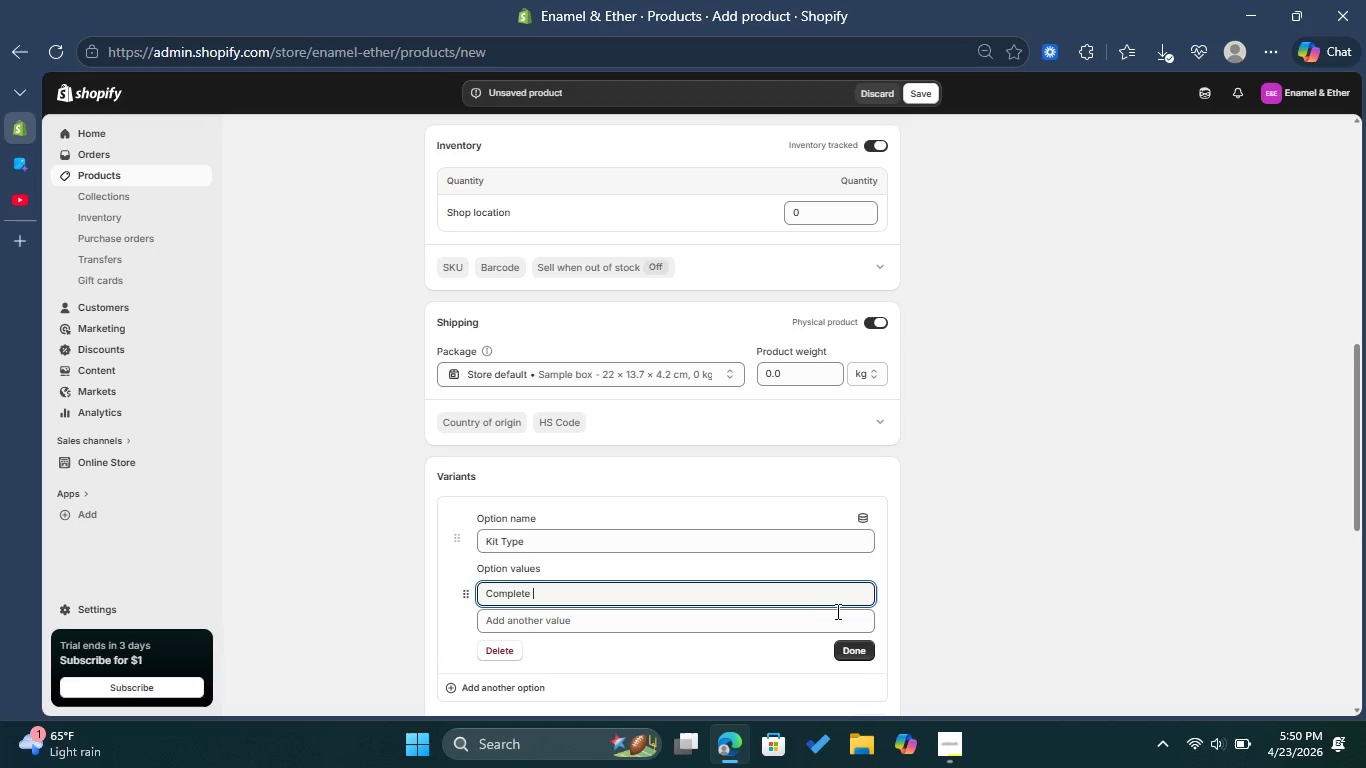 
left_click([858, 655])
 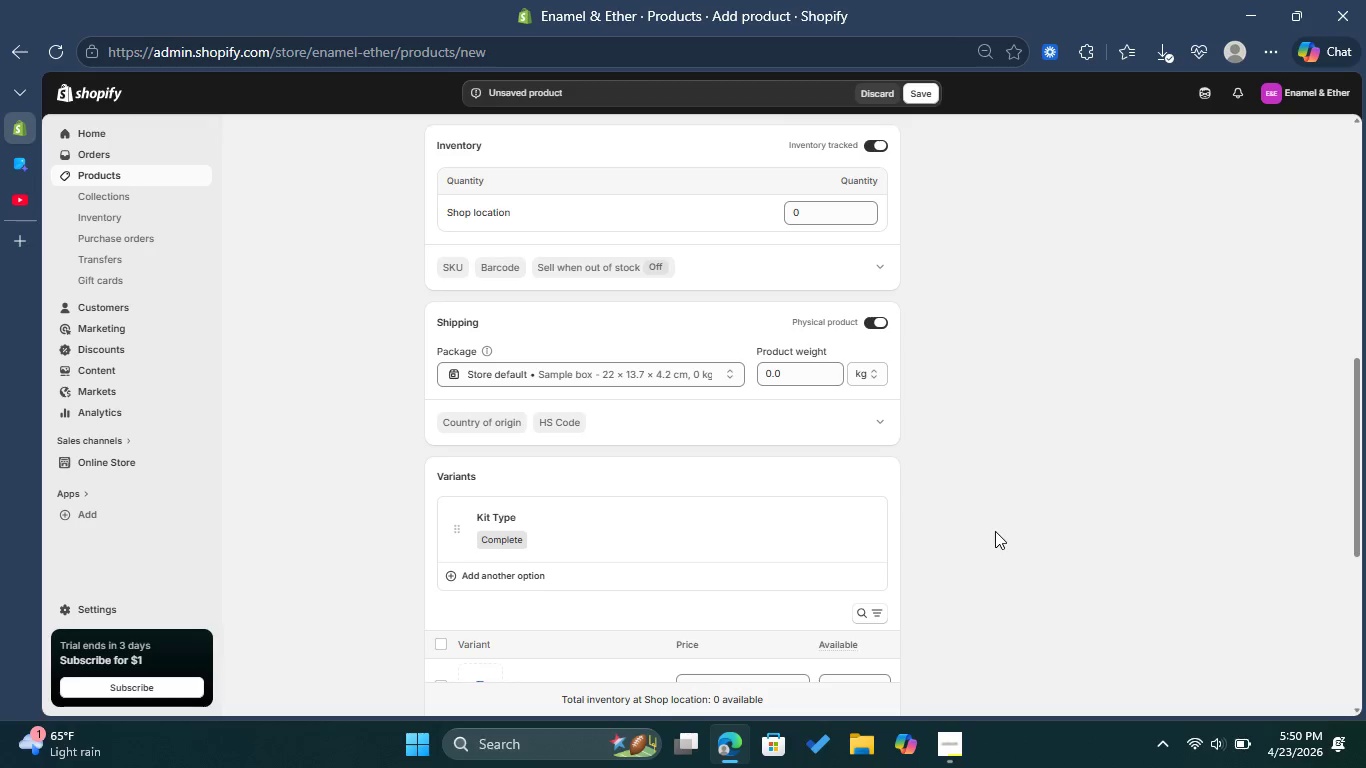 
scroll: coordinate [995, 531], scroll_direction: down, amount: 1.0
 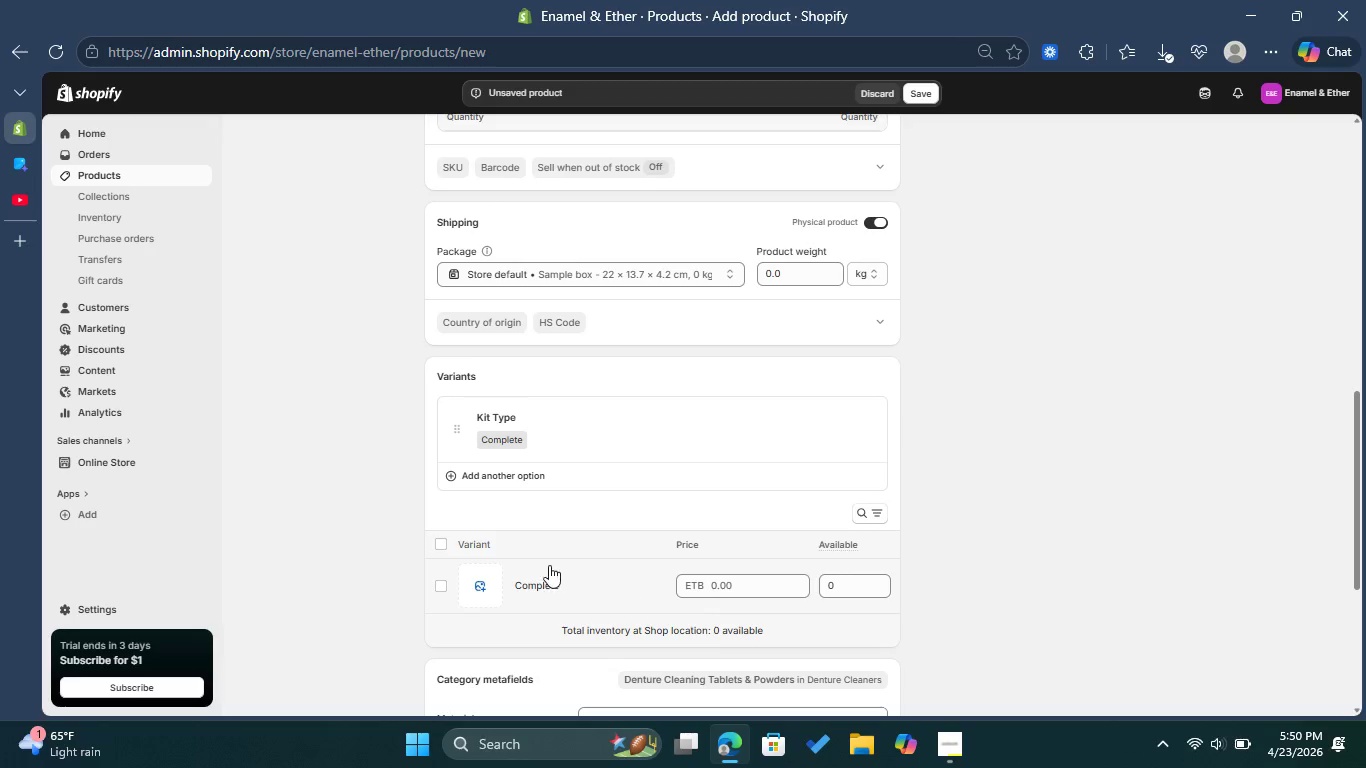 
left_click([541, 574])
 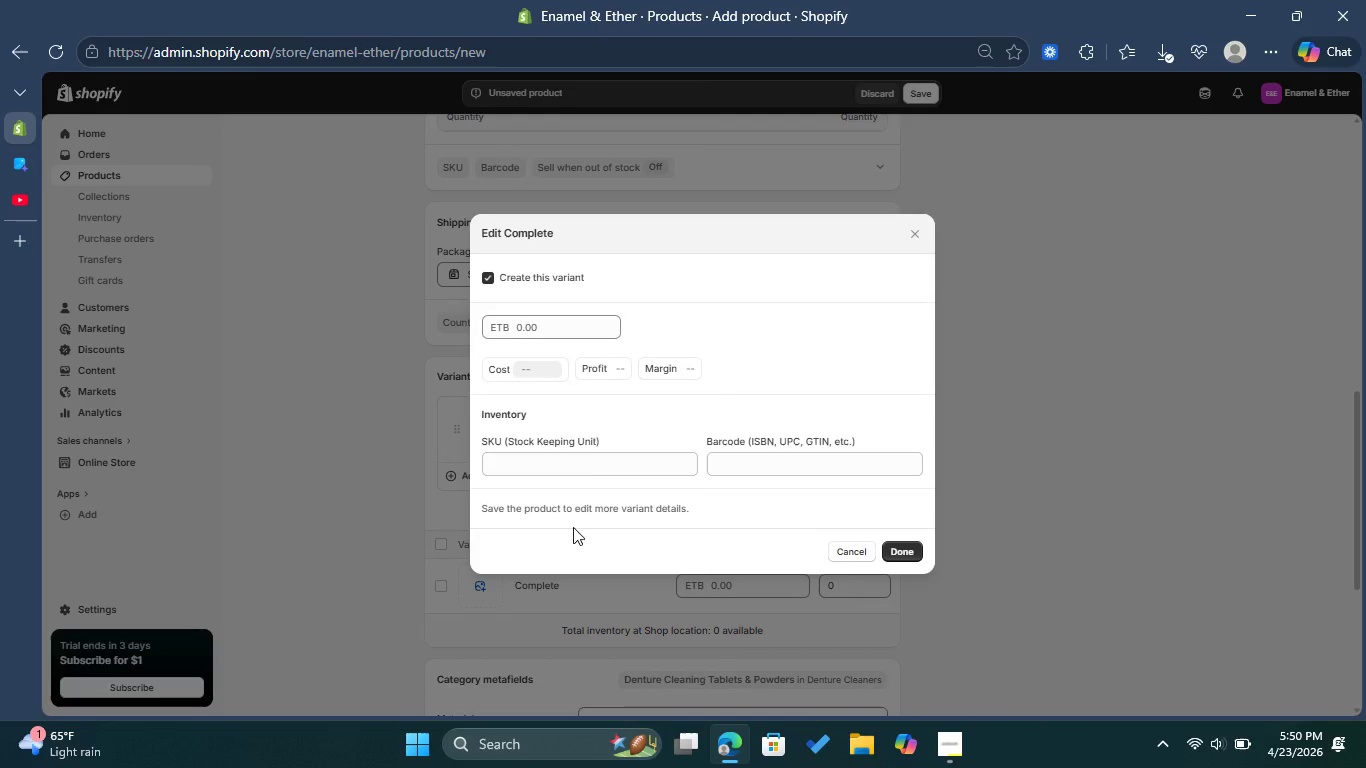 
left_click([590, 457])
 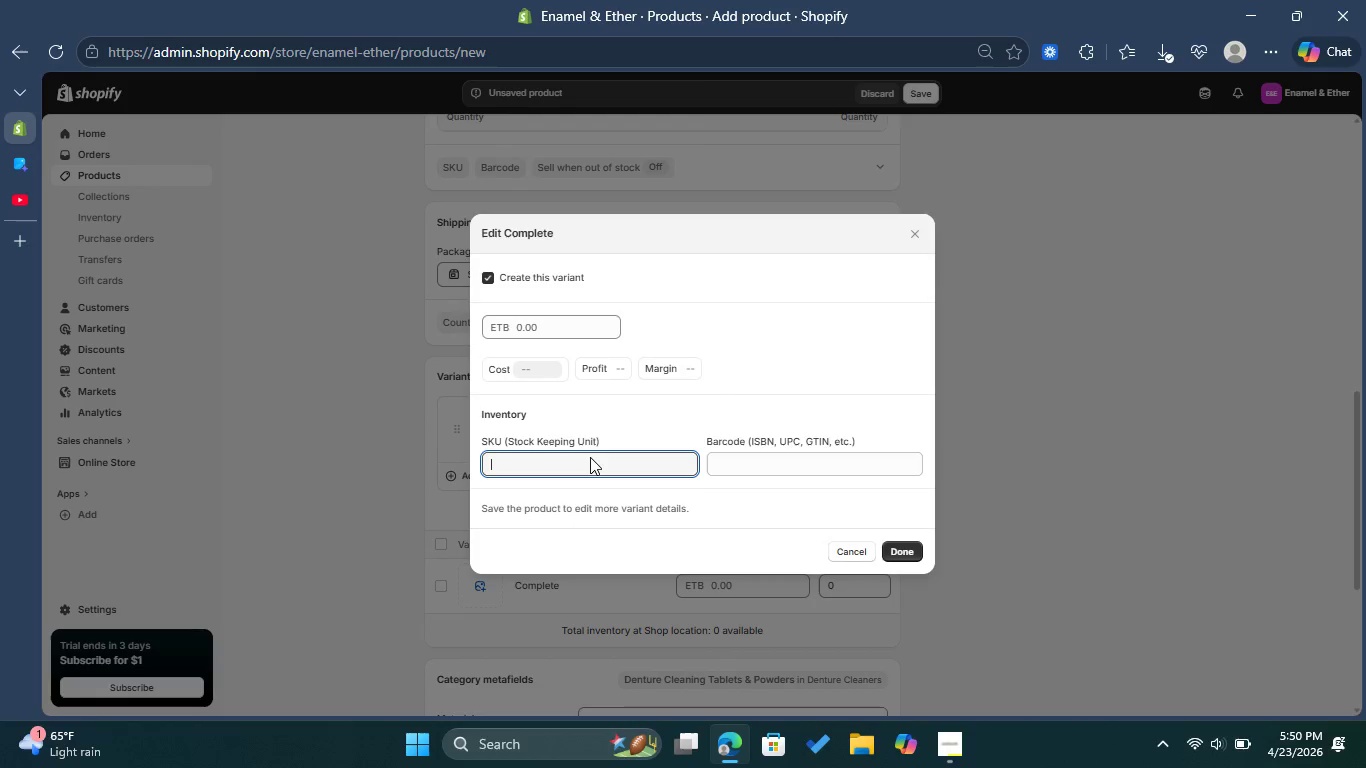 
type(EE-ALN-003)
 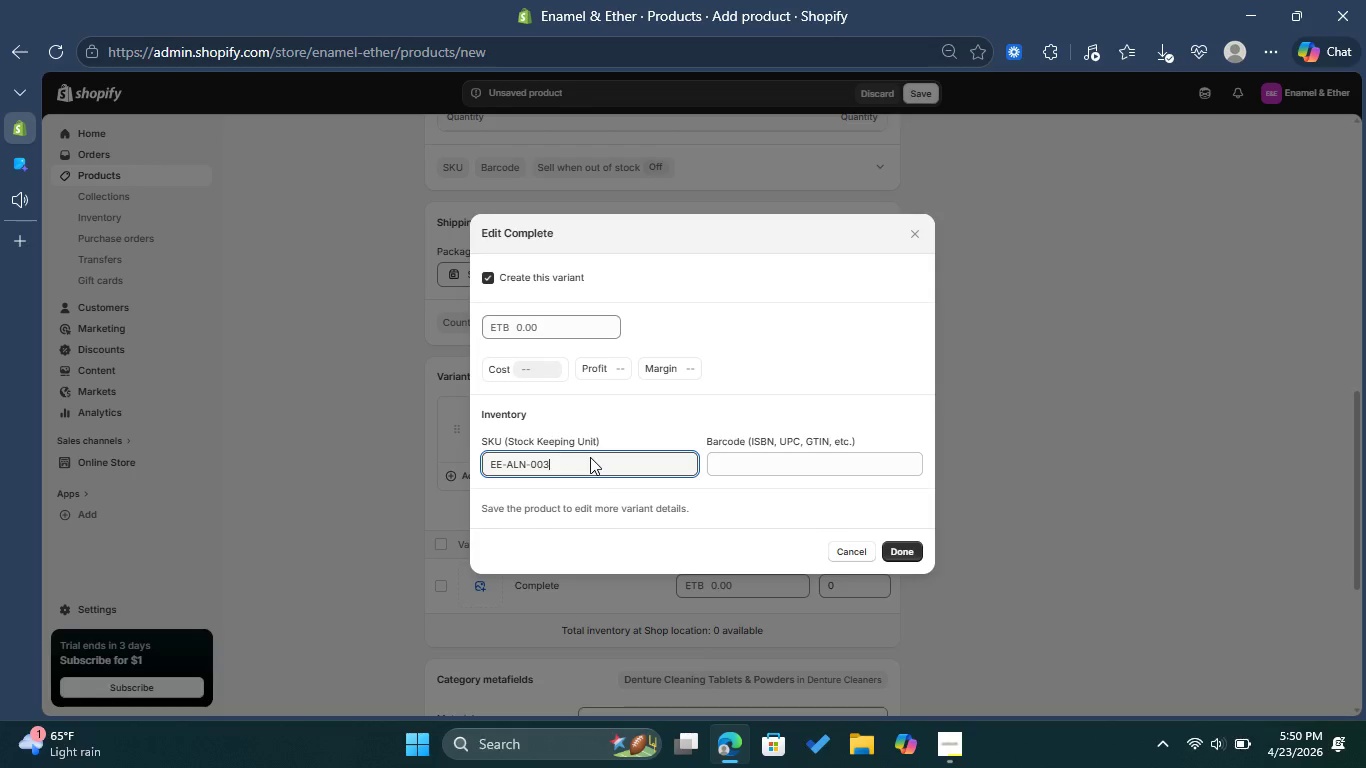 
left_click([555, 332])
 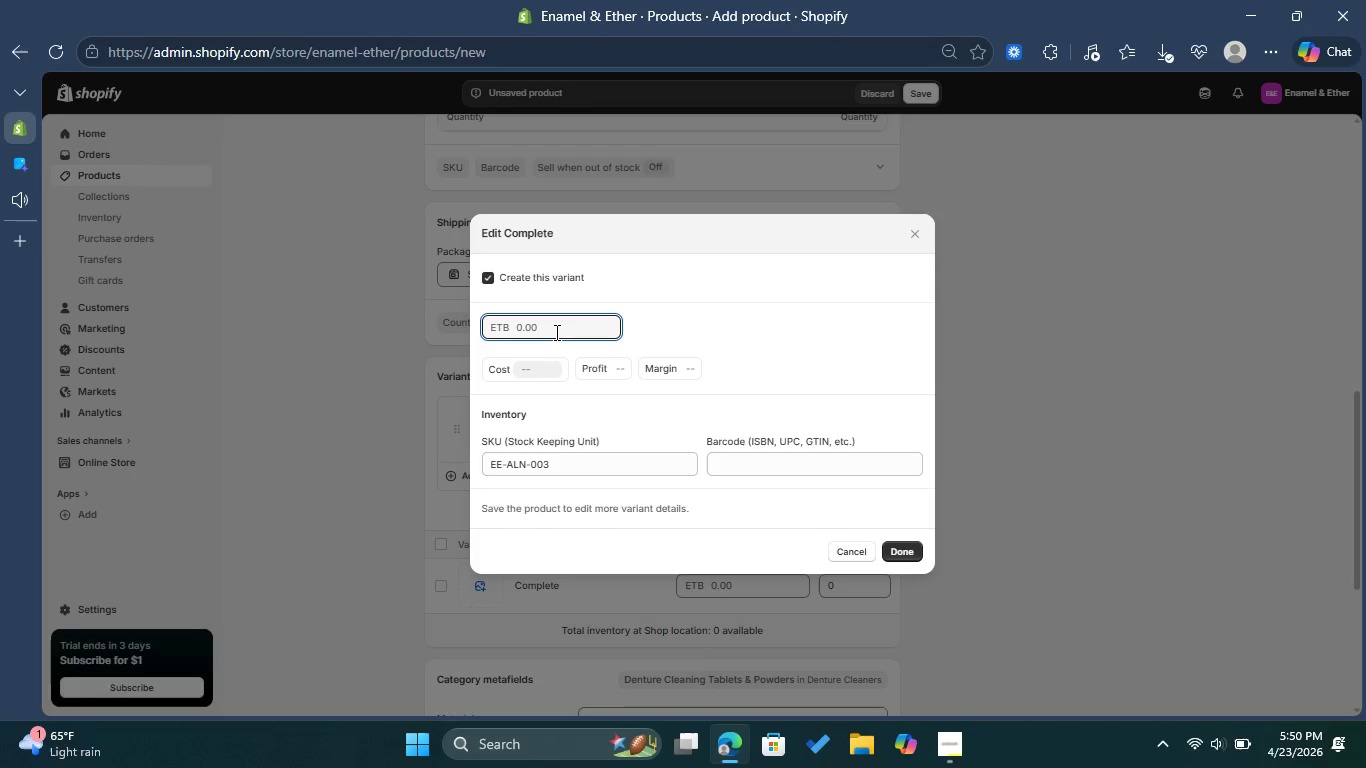 
type(34.99)
 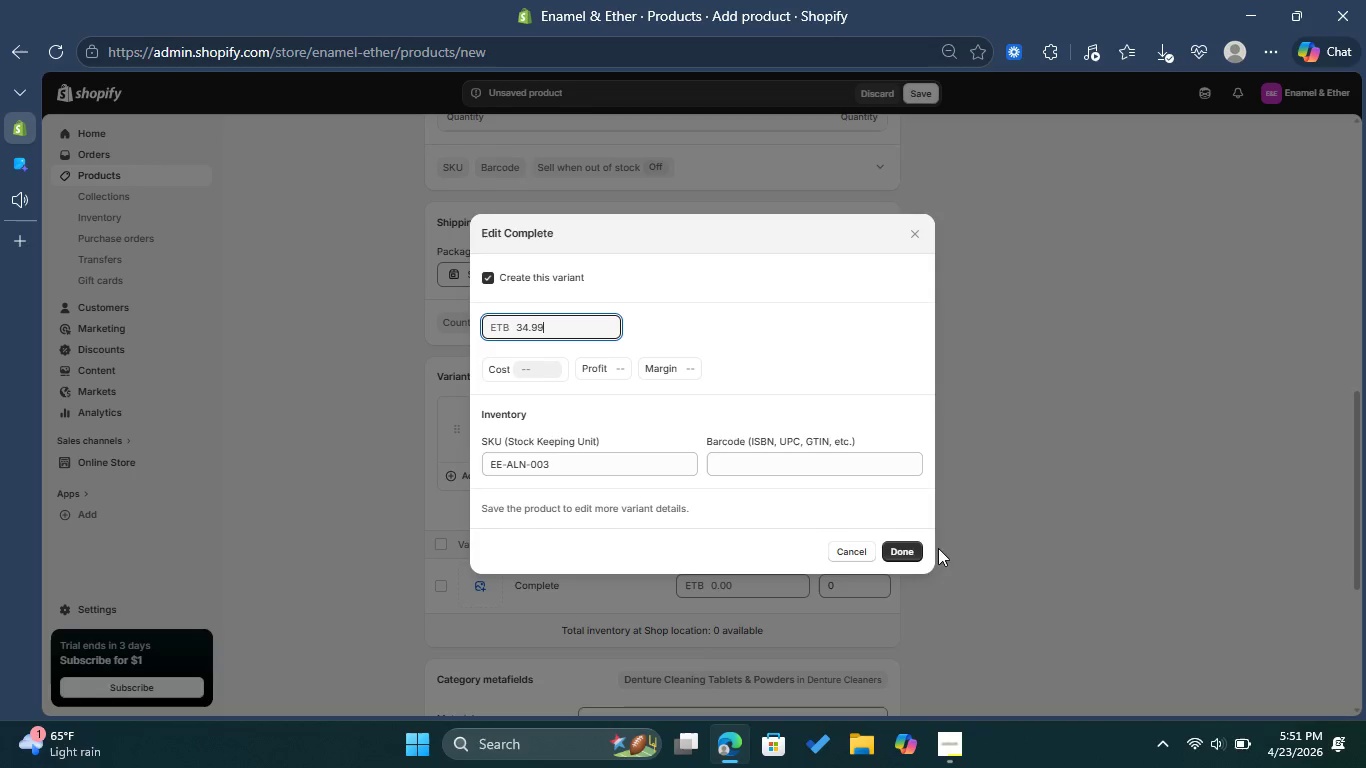 
left_click([905, 546])
 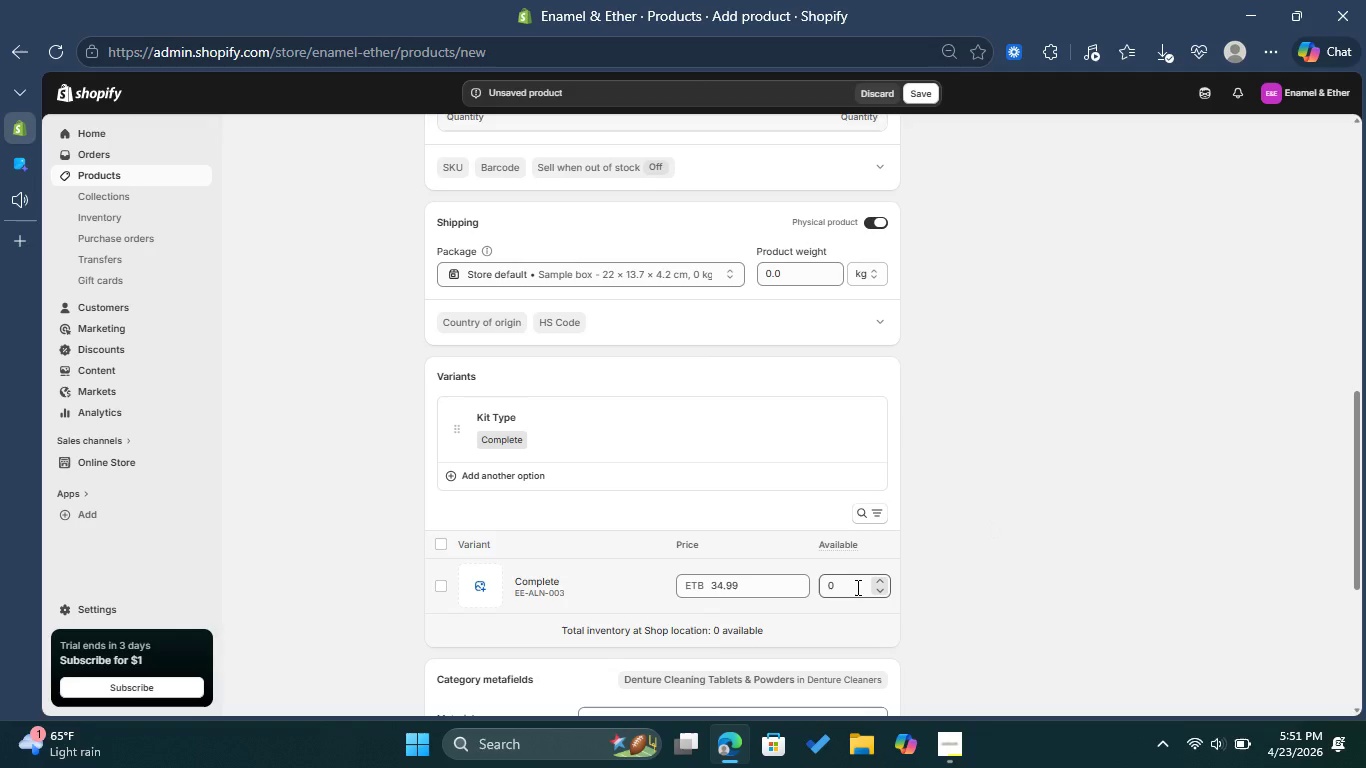 
left_click([851, 586])
 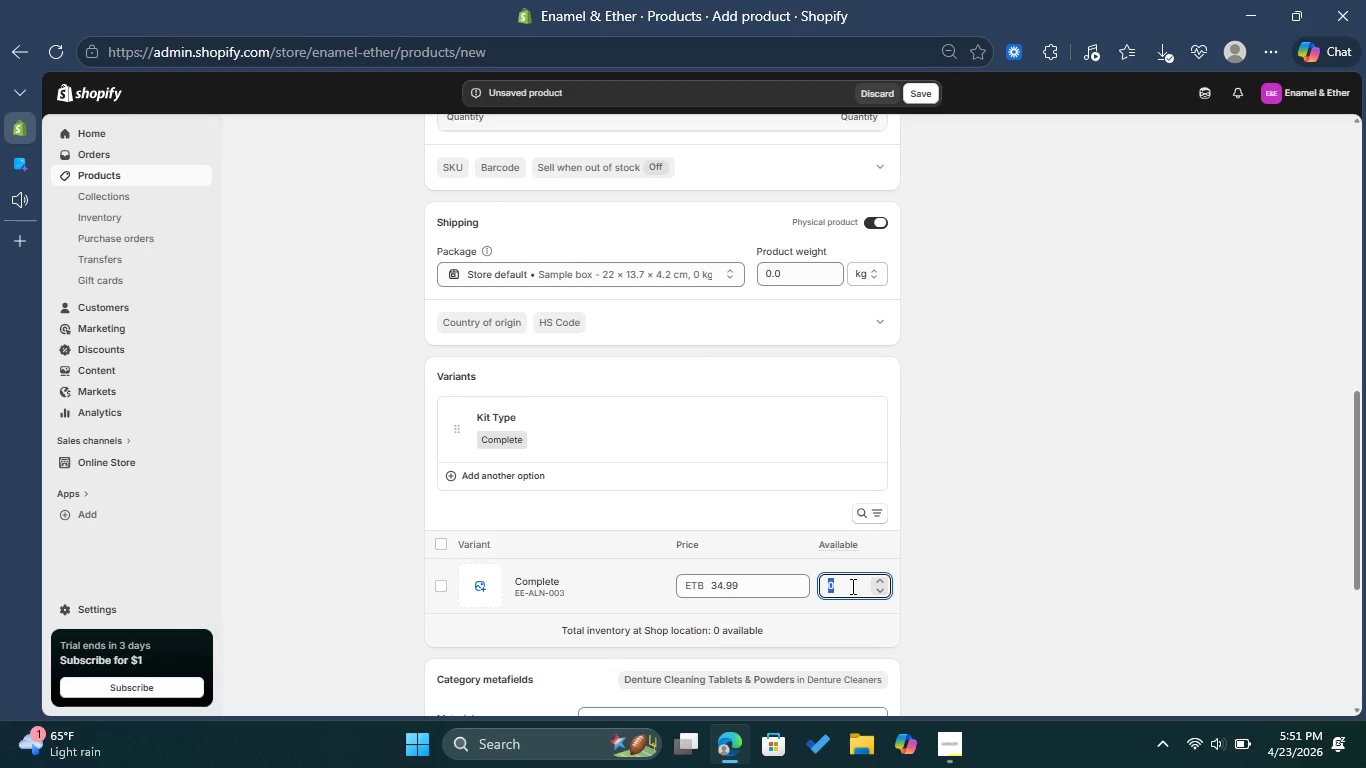 
type(50)
 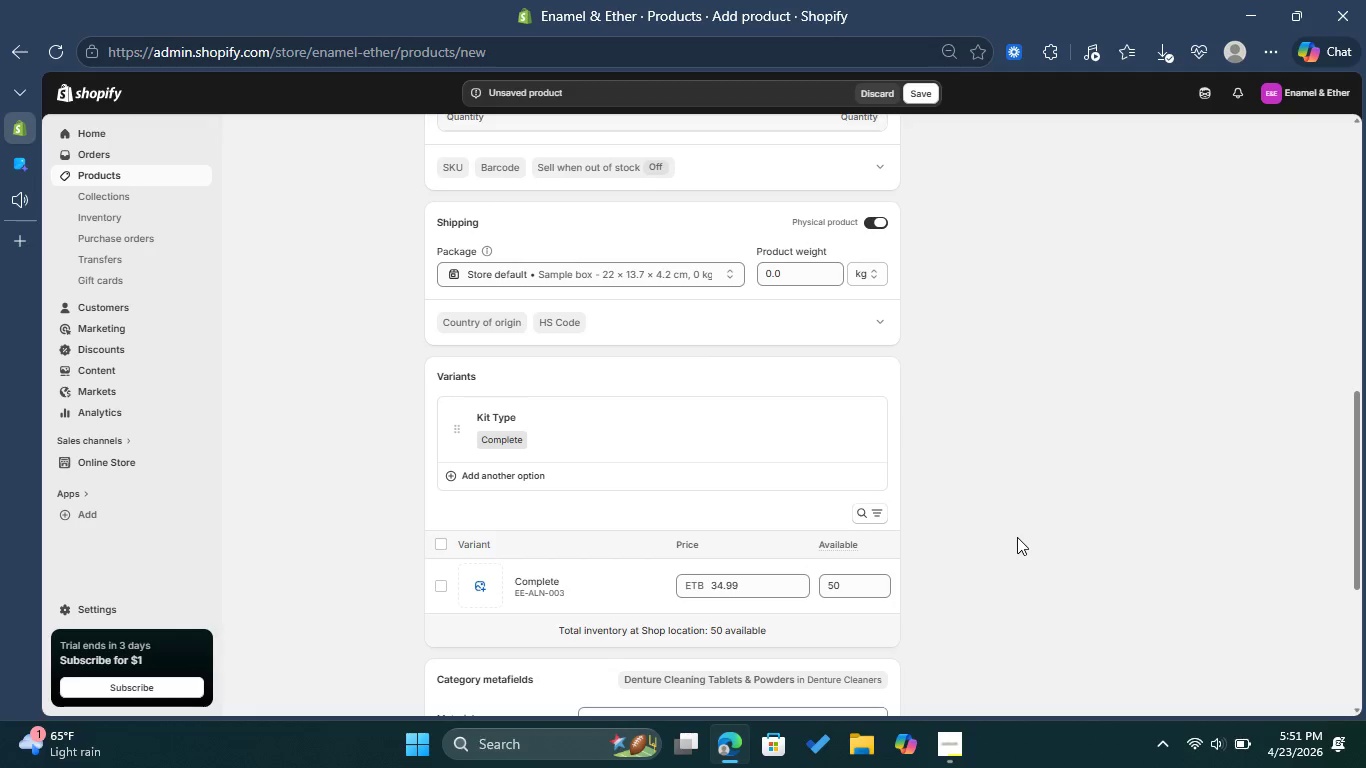 
wait(8.99)
 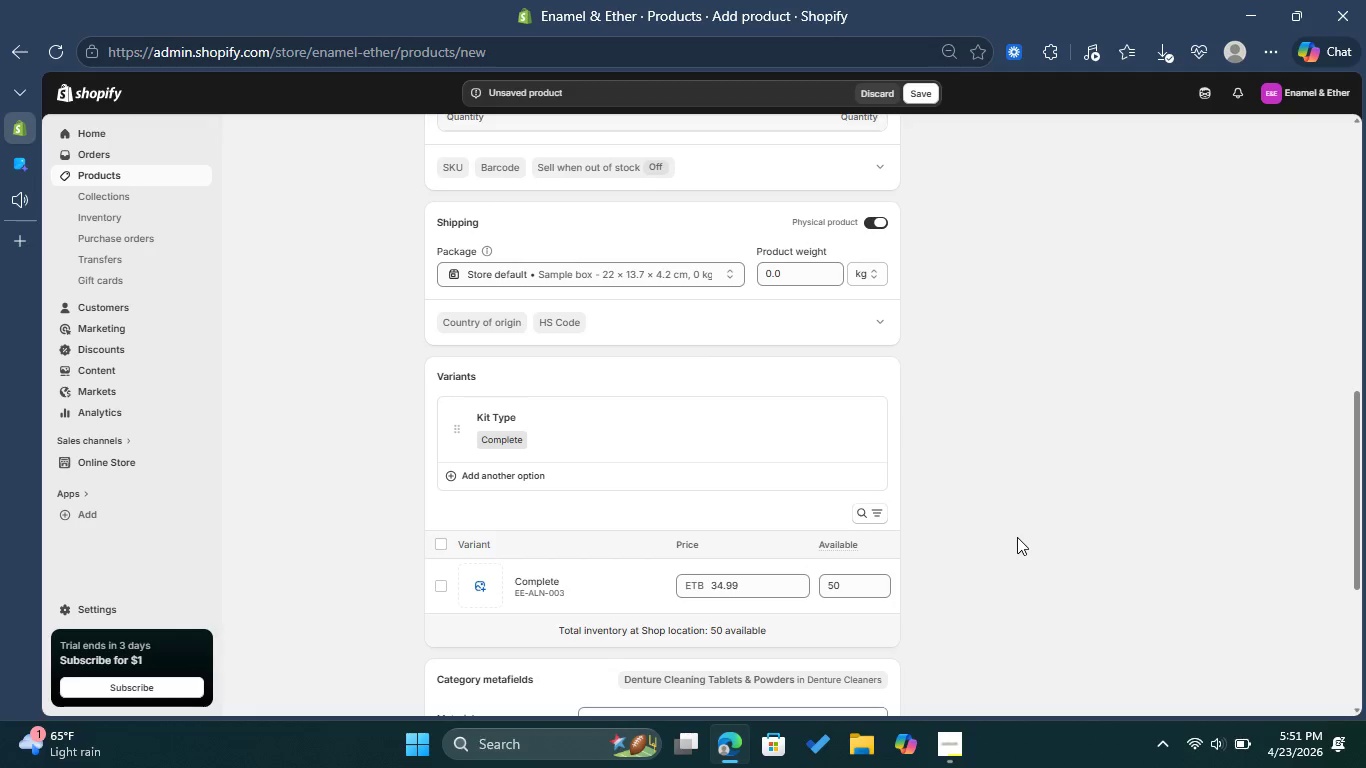 
scroll: coordinate [1017, 537], scroll_direction: down, amount: 1.0
 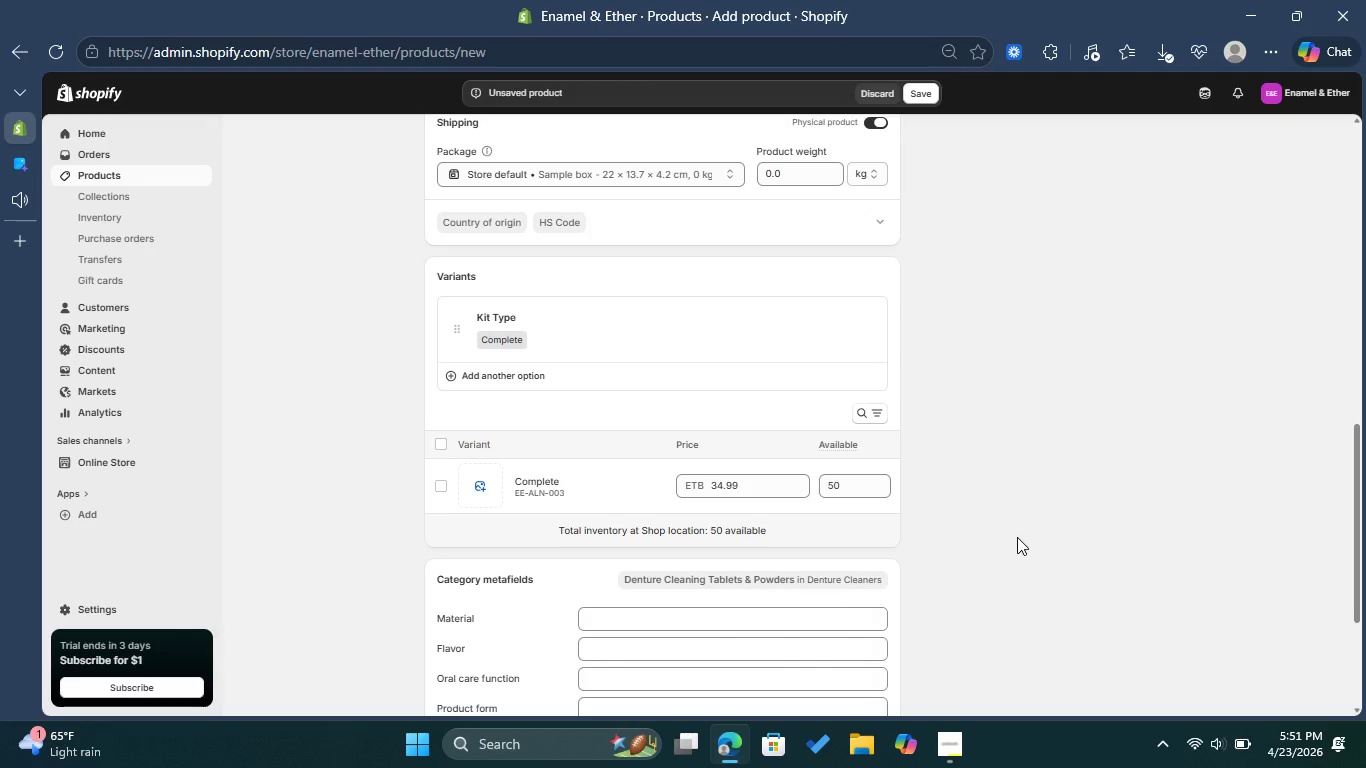 
scroll: coordinate [821, 372], scroll_direction: up, amount: 2.0
 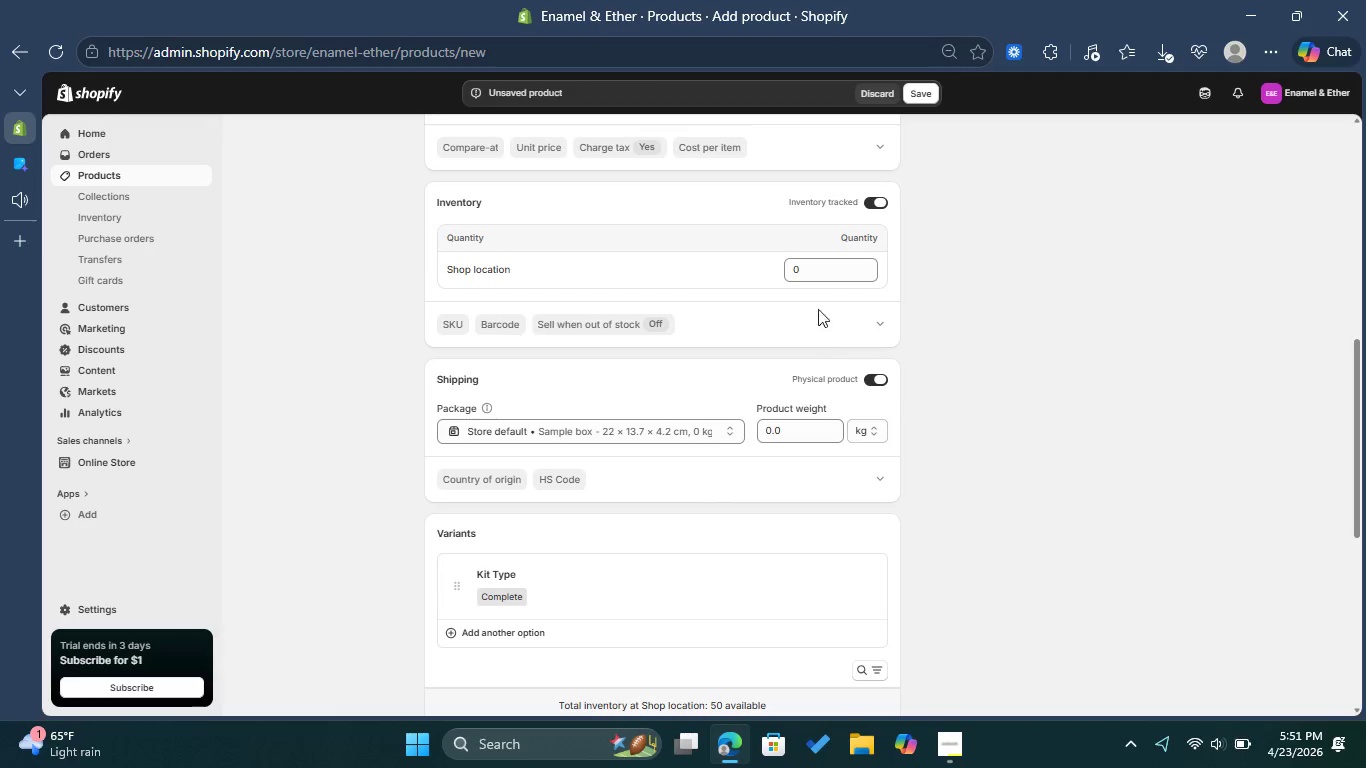 
left_click([827, 267])
 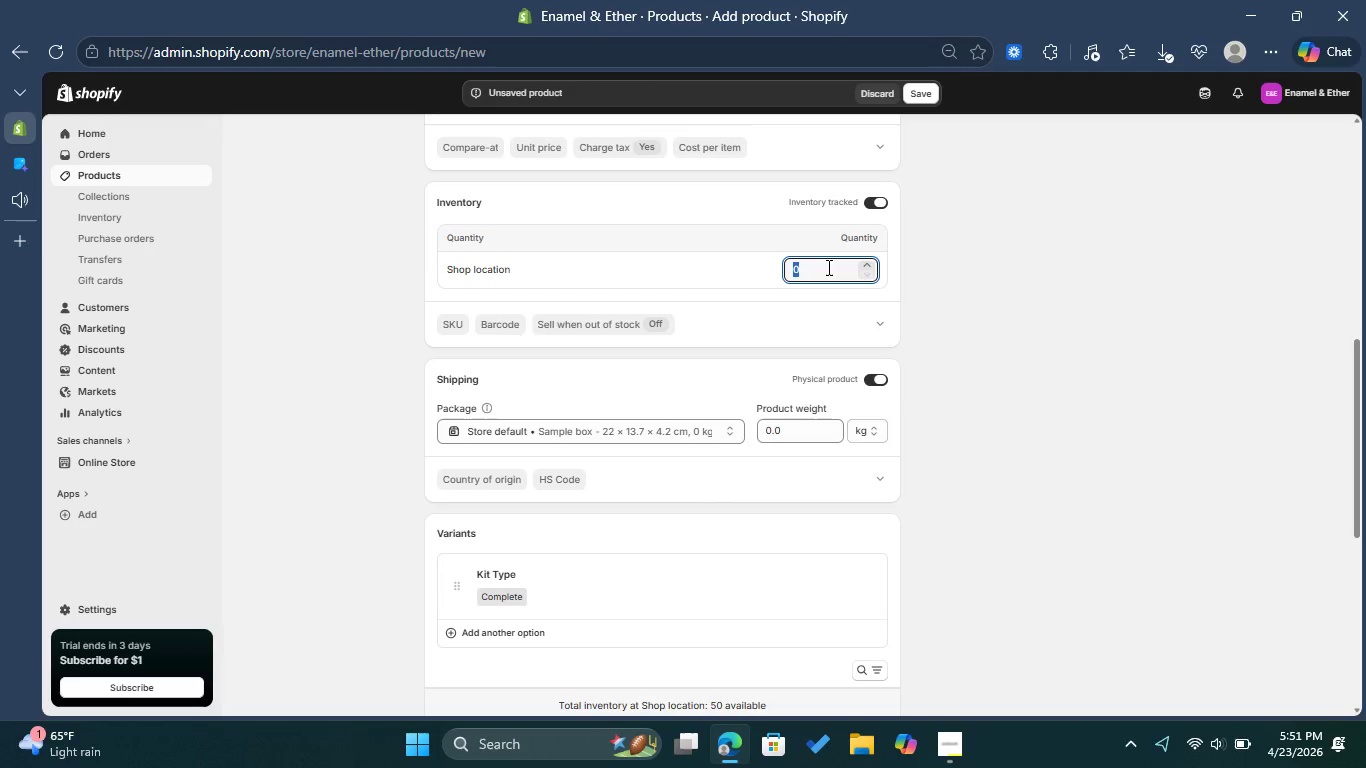 
type(50)
 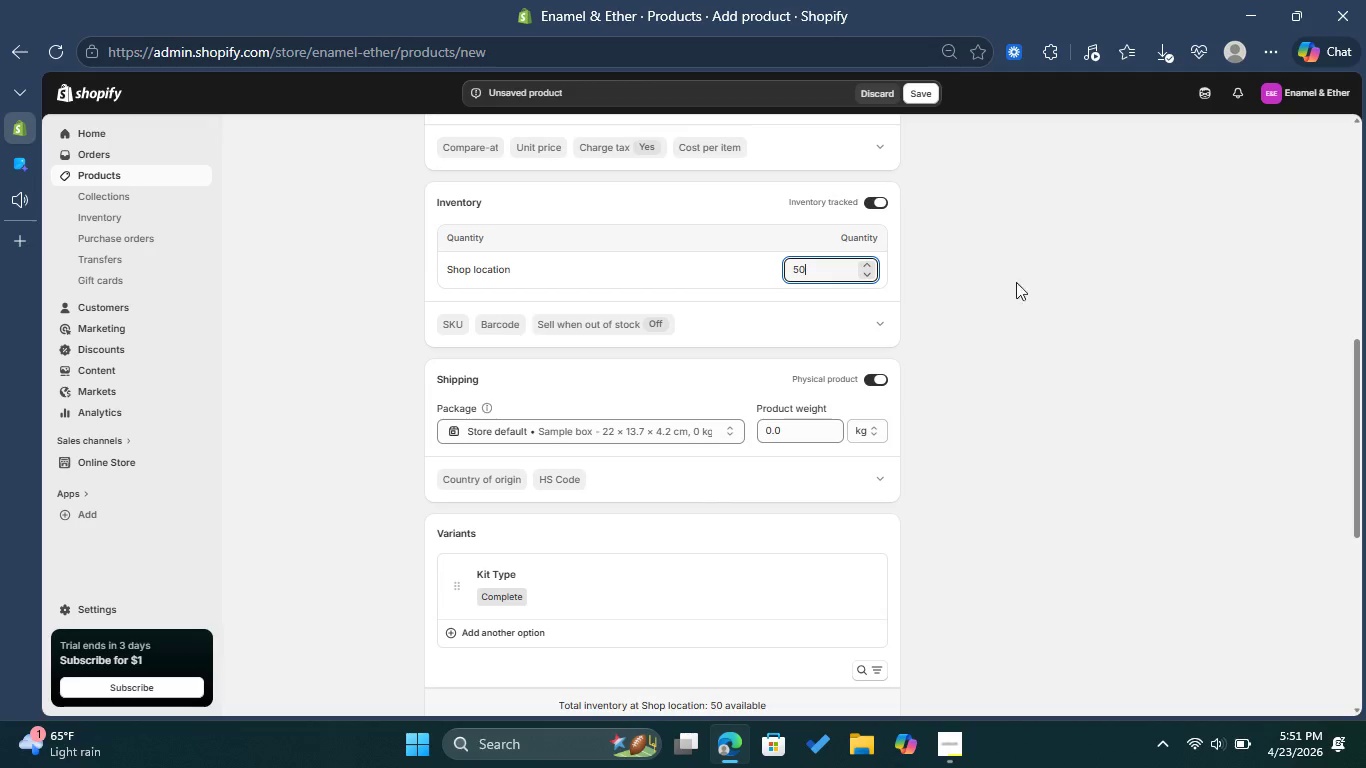 
left_click([1031, 281])
 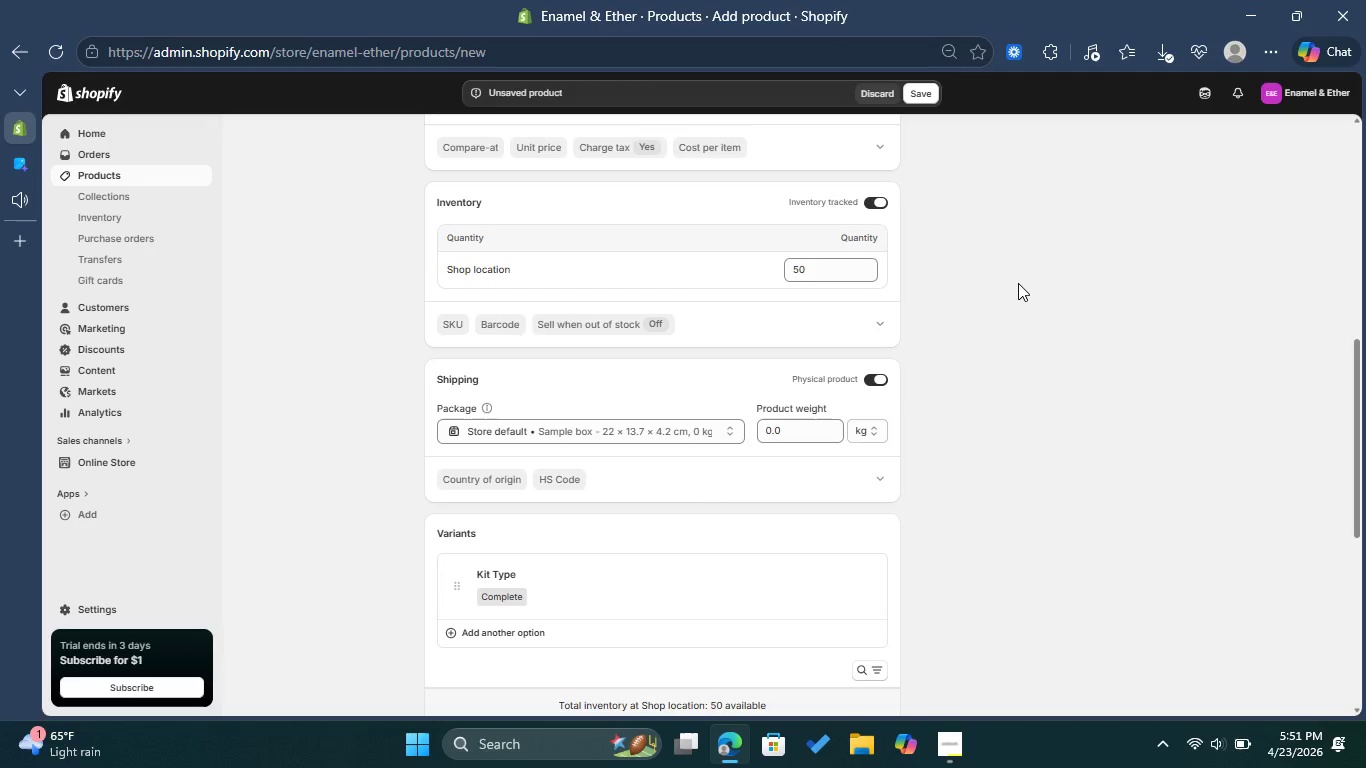 
scroll: coordinate [1018, 283], scroll_direction: up, amount: 3.0
 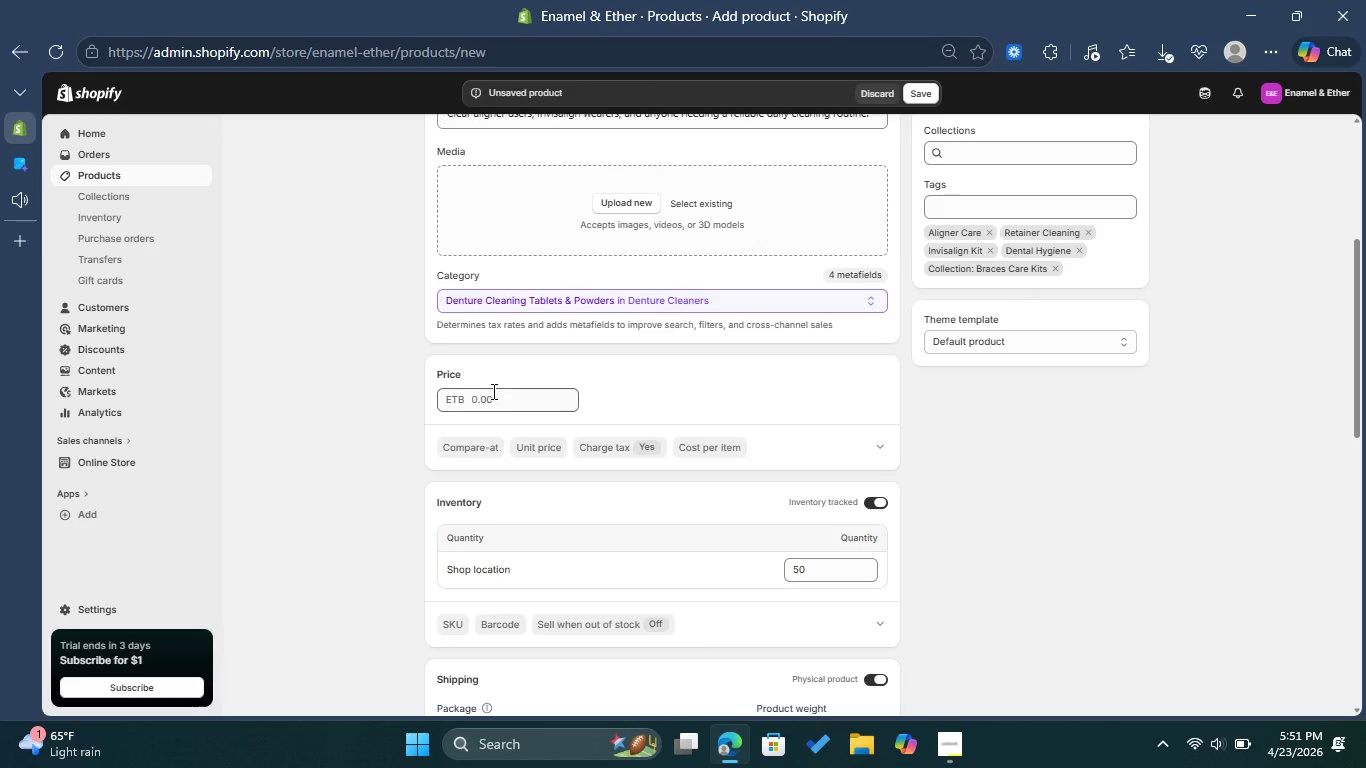 
left_click([492, 391])
 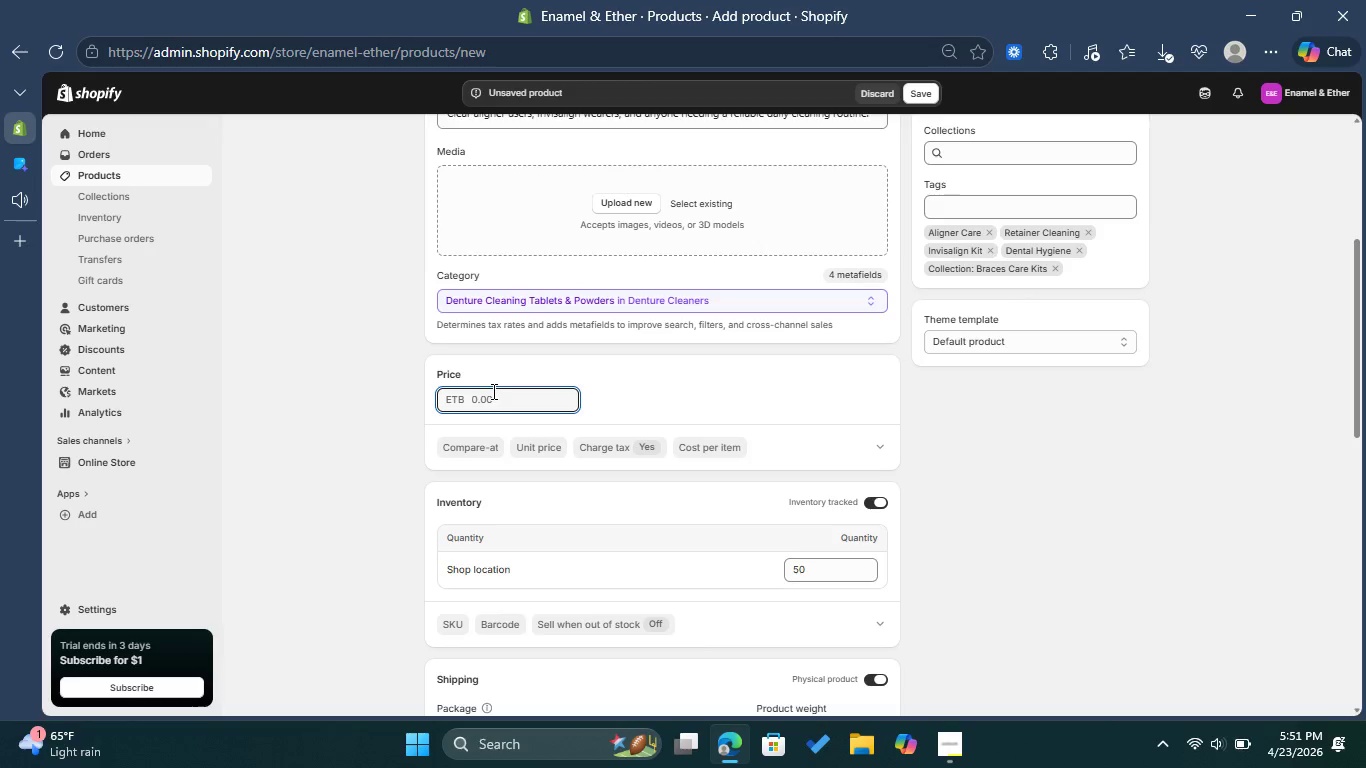 
type(34.99)
 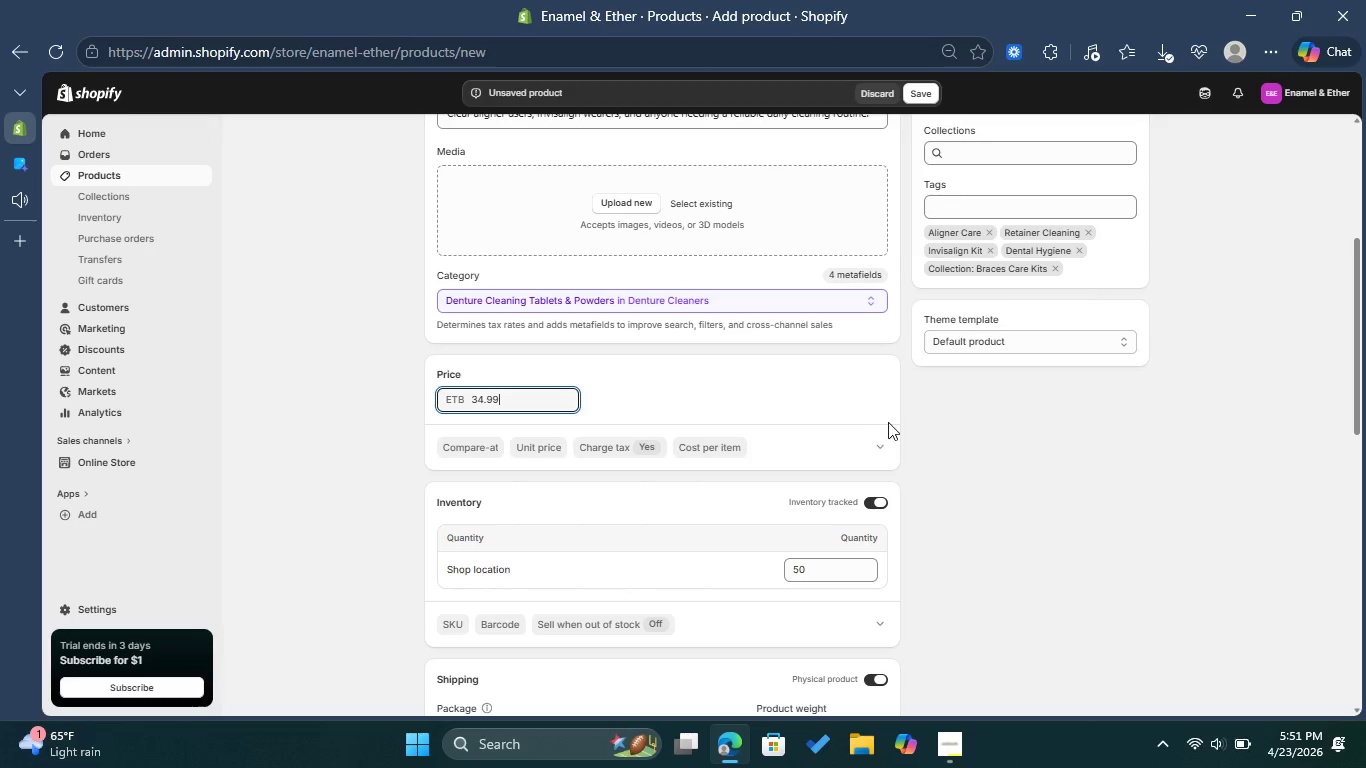 
left_click([938, 418])
 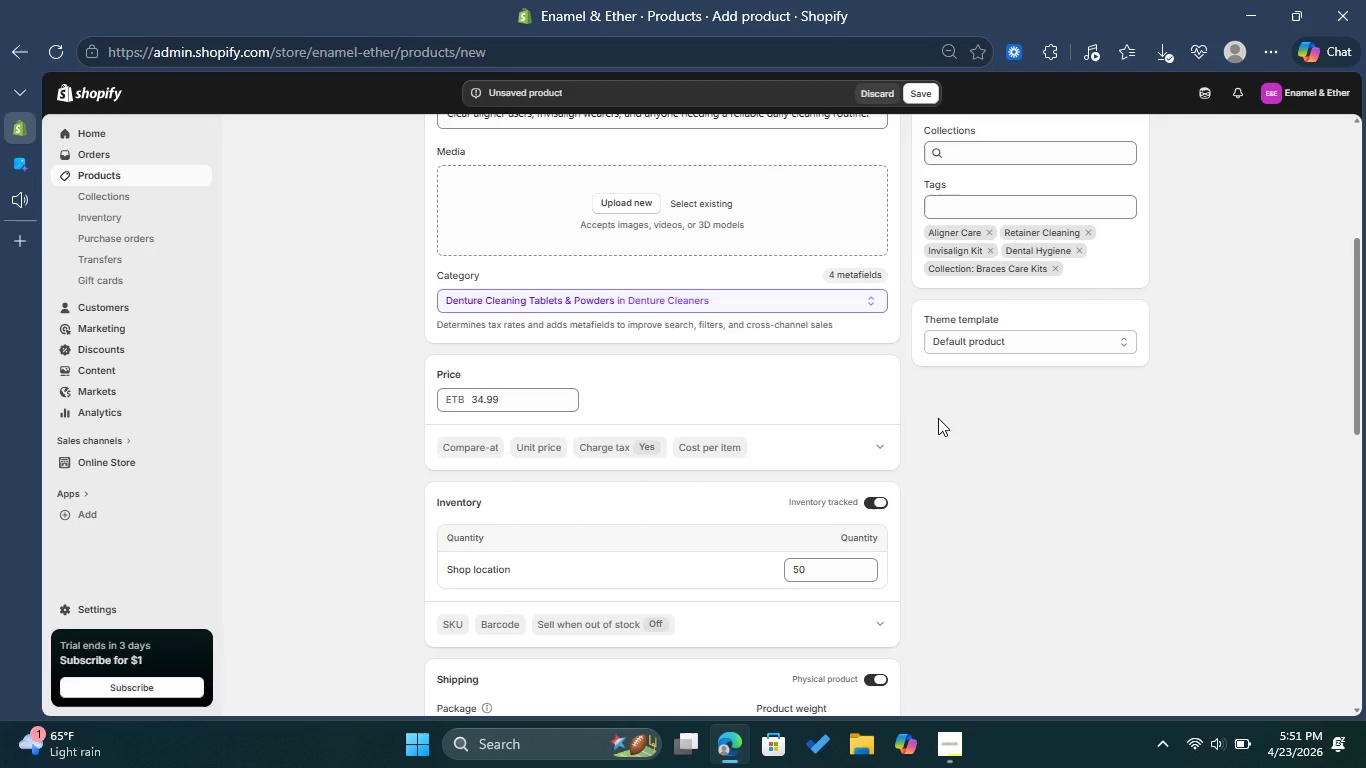 
wait(6.01)
 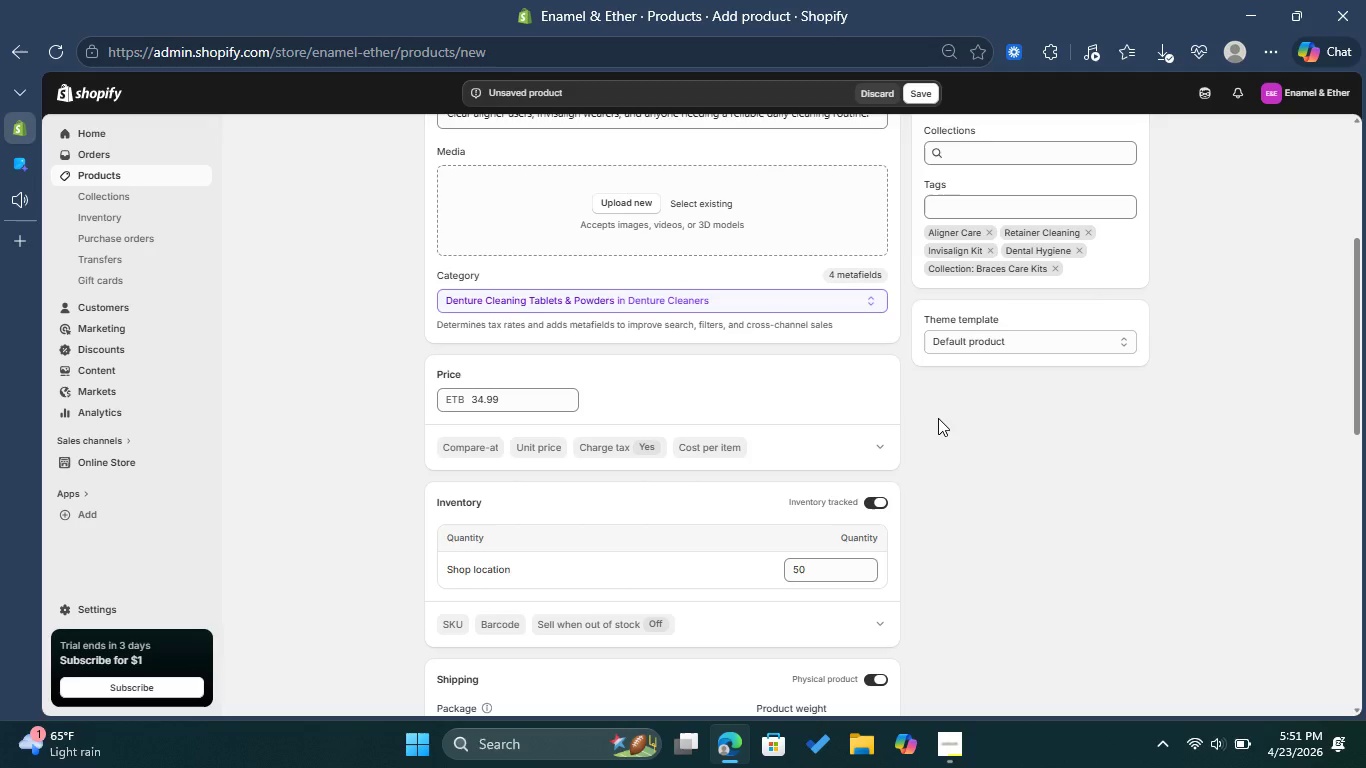 
scroll: coordinate [938, 418], scroll_direction: up, amount: 2.0
 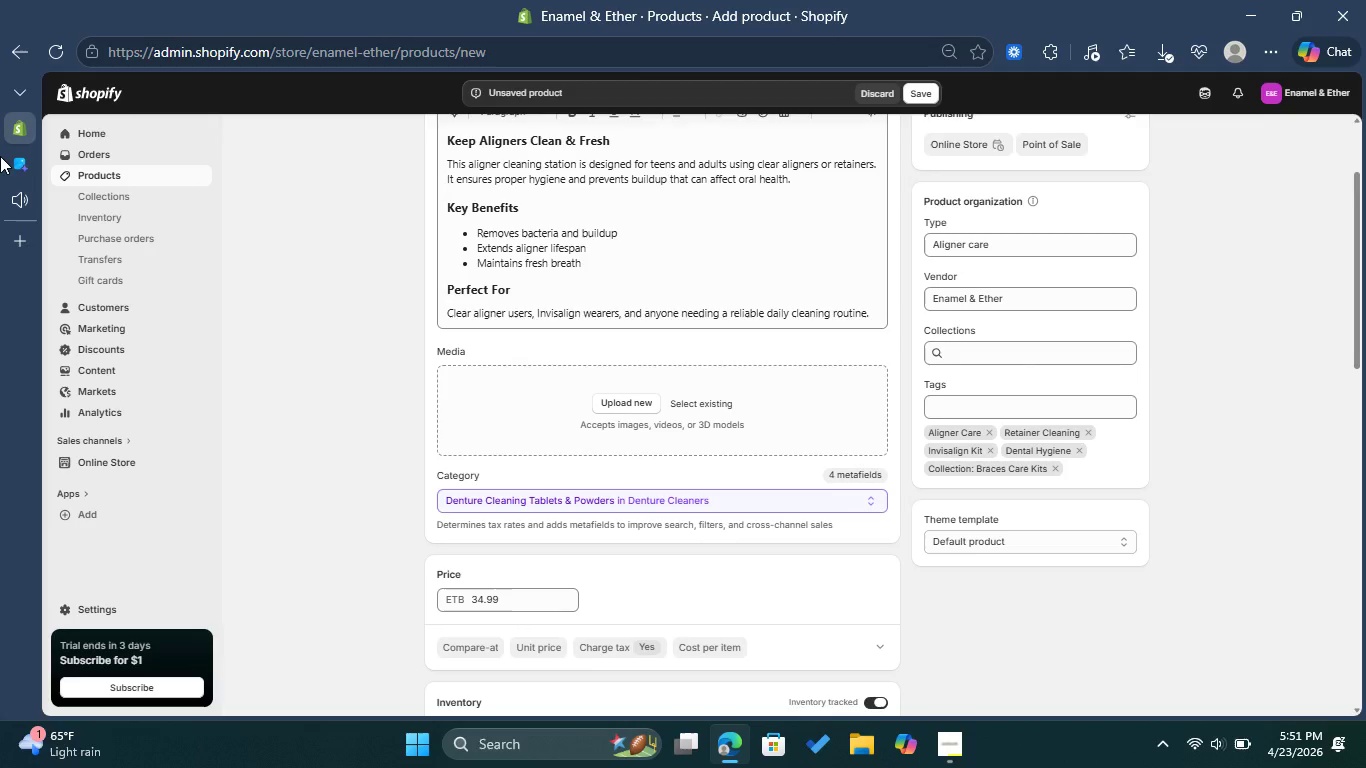 
left_click([9, 160])
 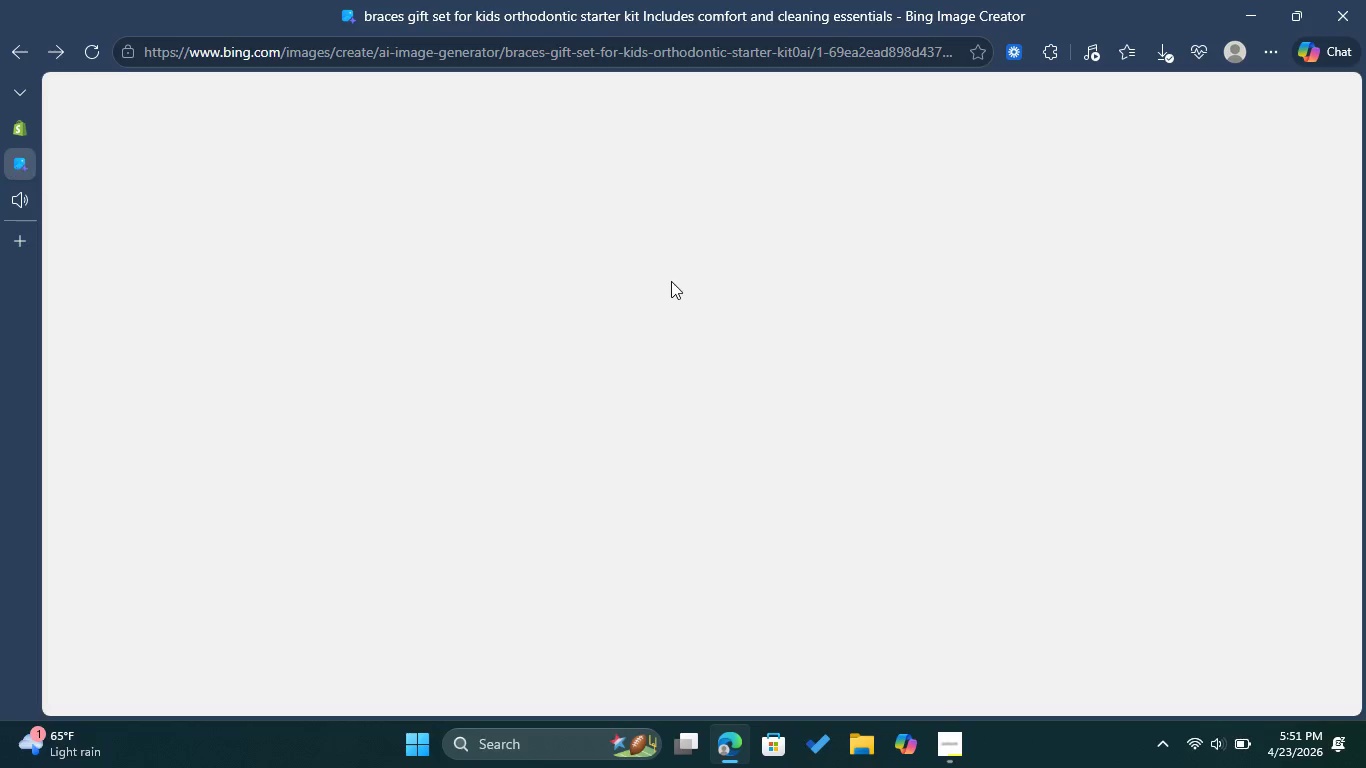 
mouse_move([813, 283])
 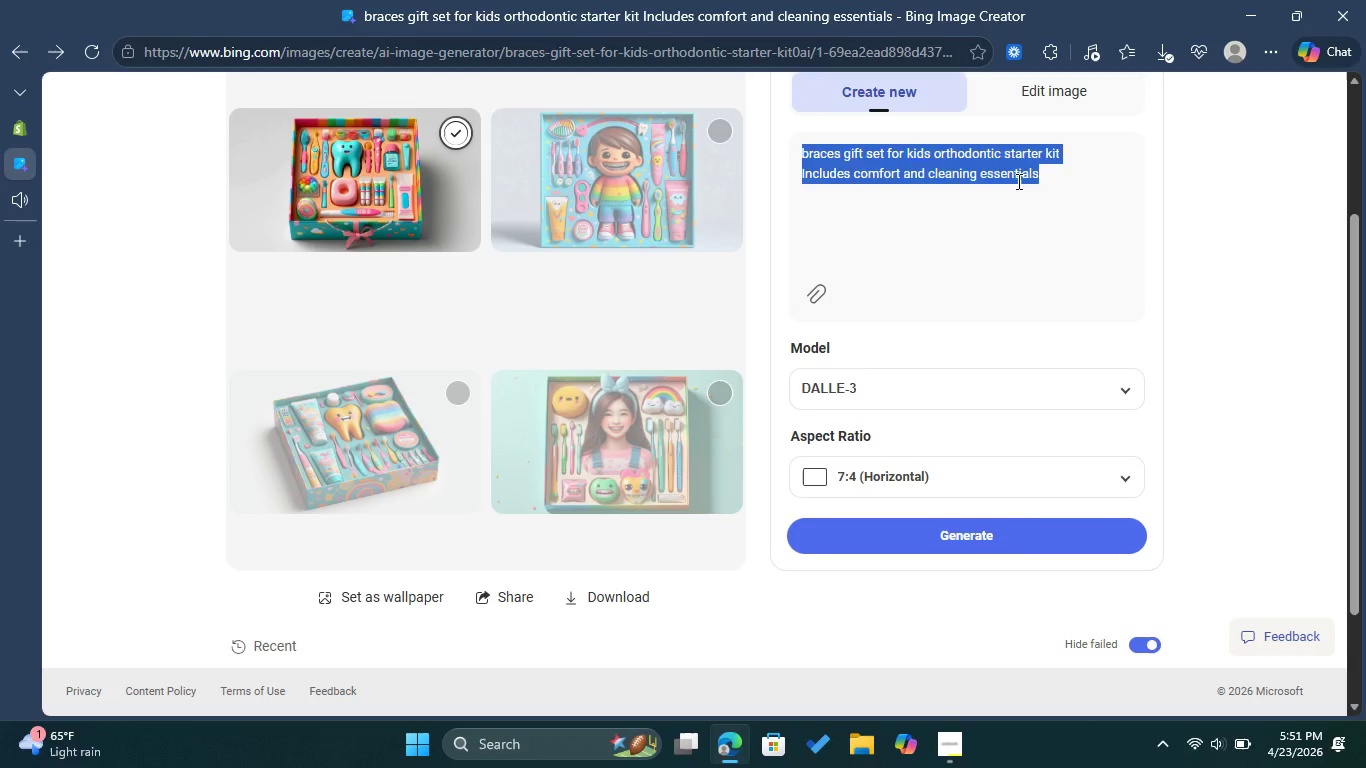 
key(Backspace)
type(clear aligner cleaning kit for retainers invisalign care )
 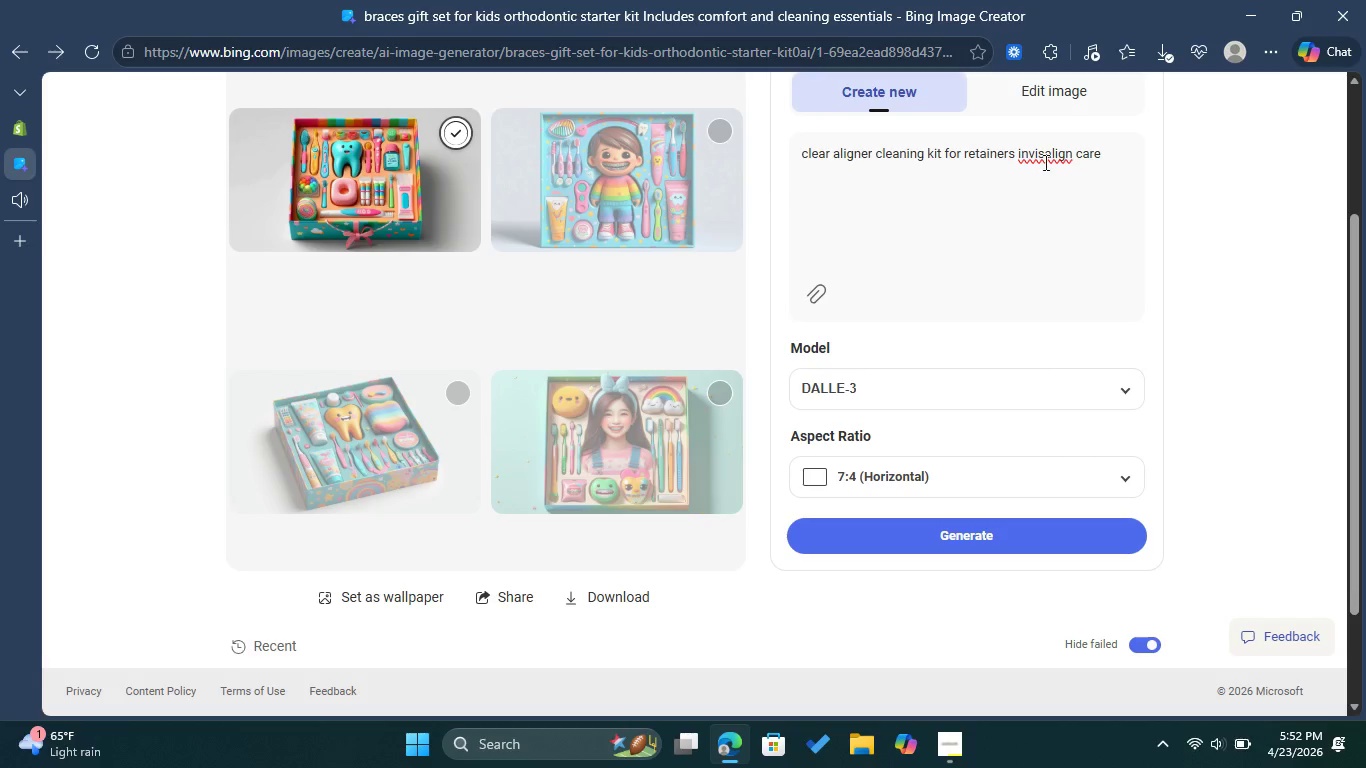 
left_click([1056, 156])
 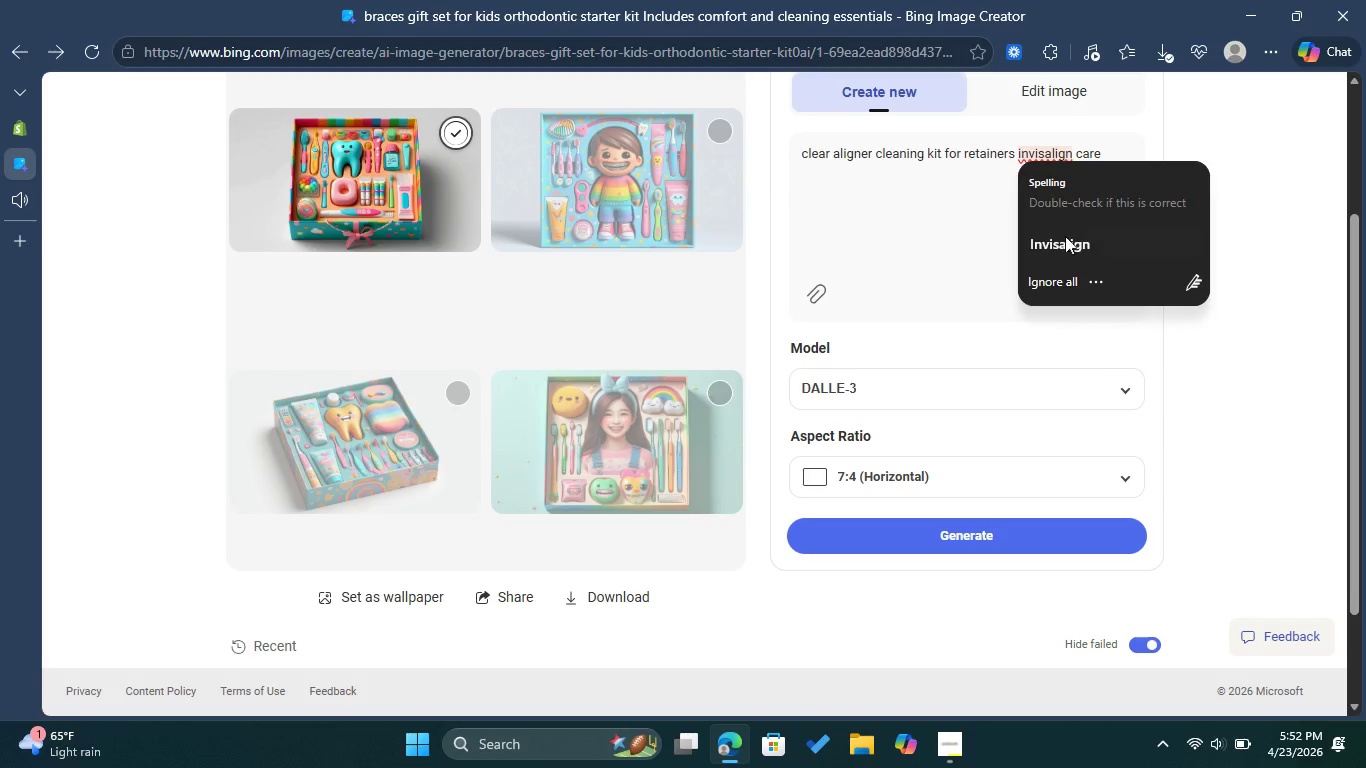 
left_click([1065, 238])
 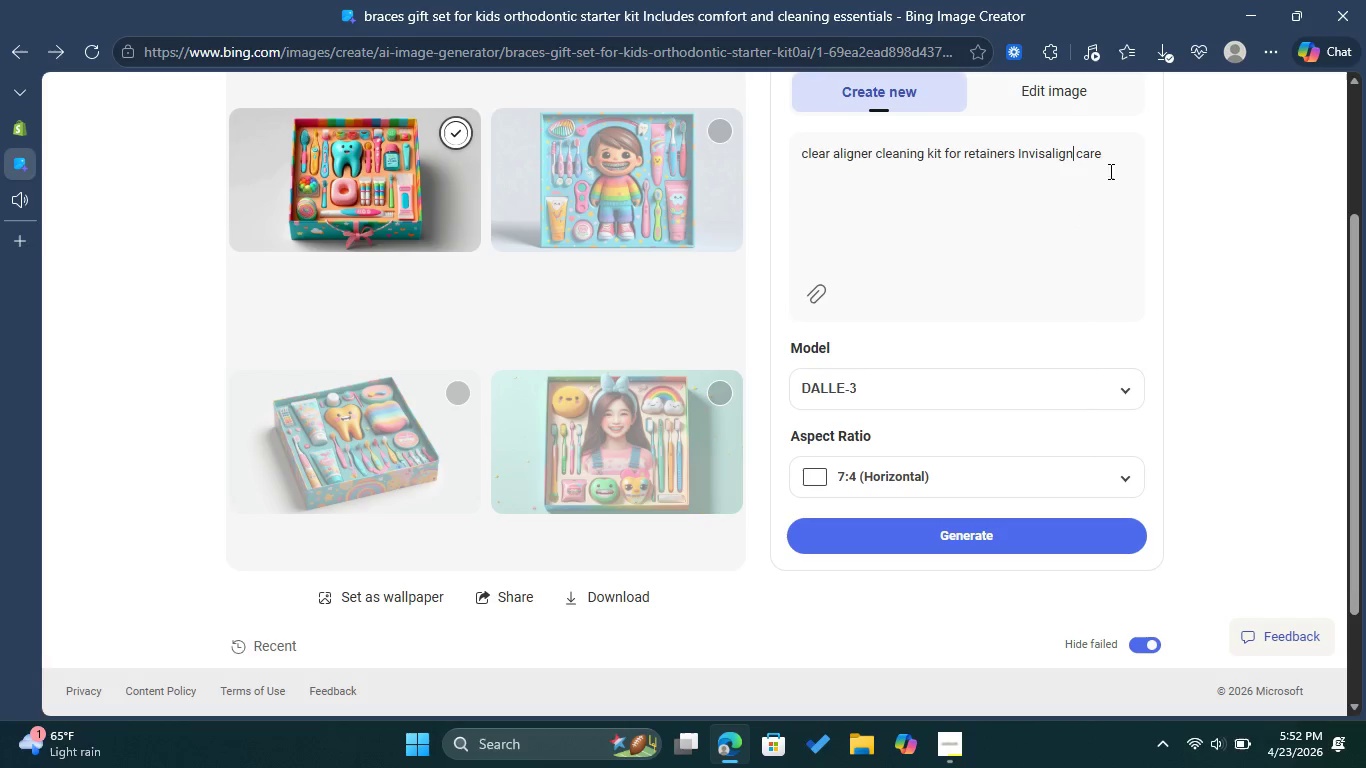 
left_click([1111, 158])
 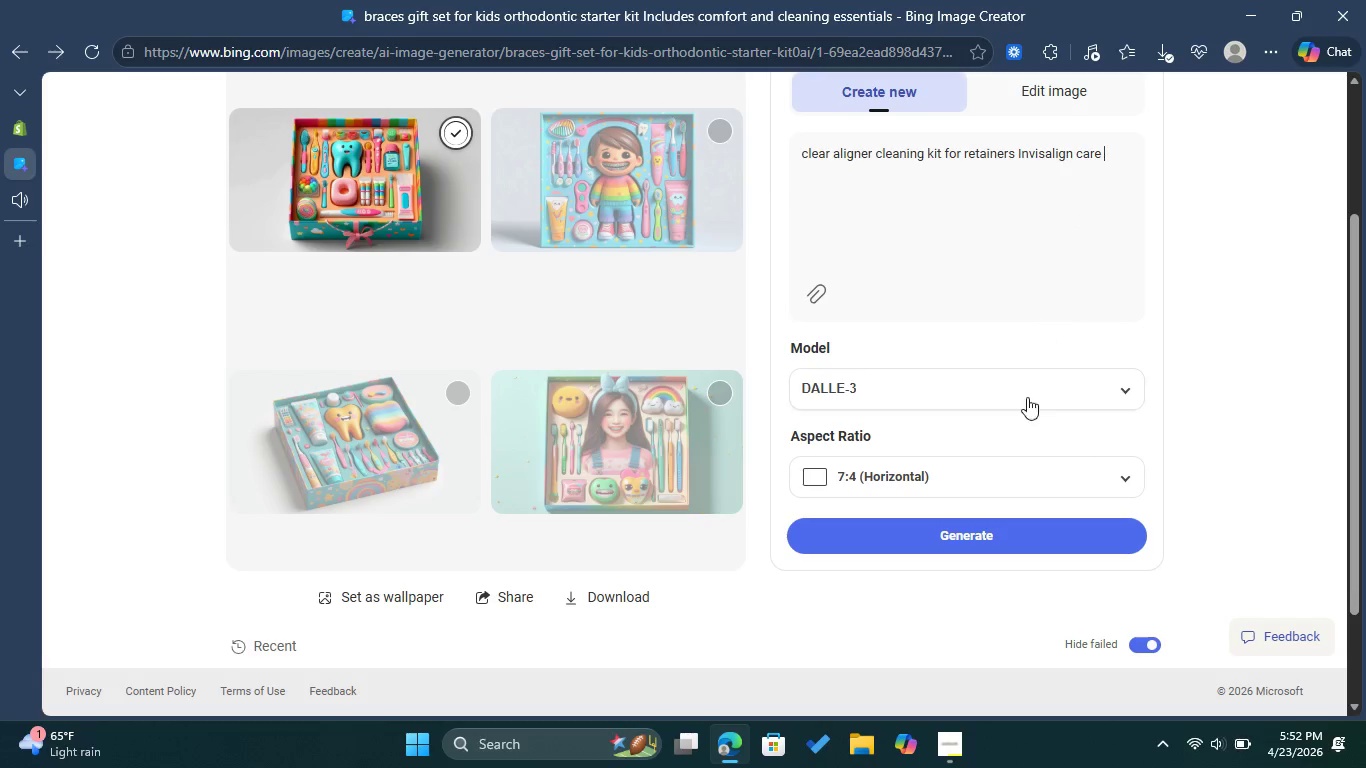 
left_click([990, 540])
 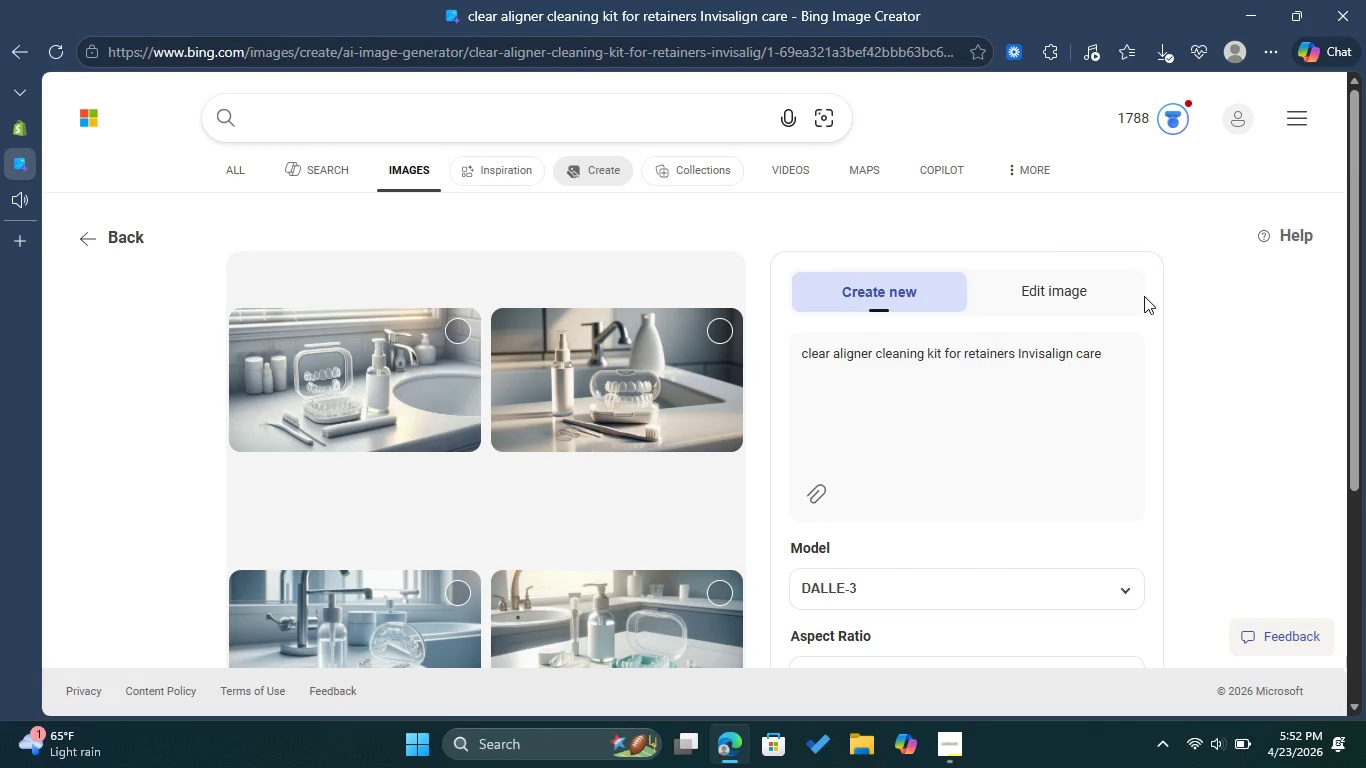 
wait(27.0)
 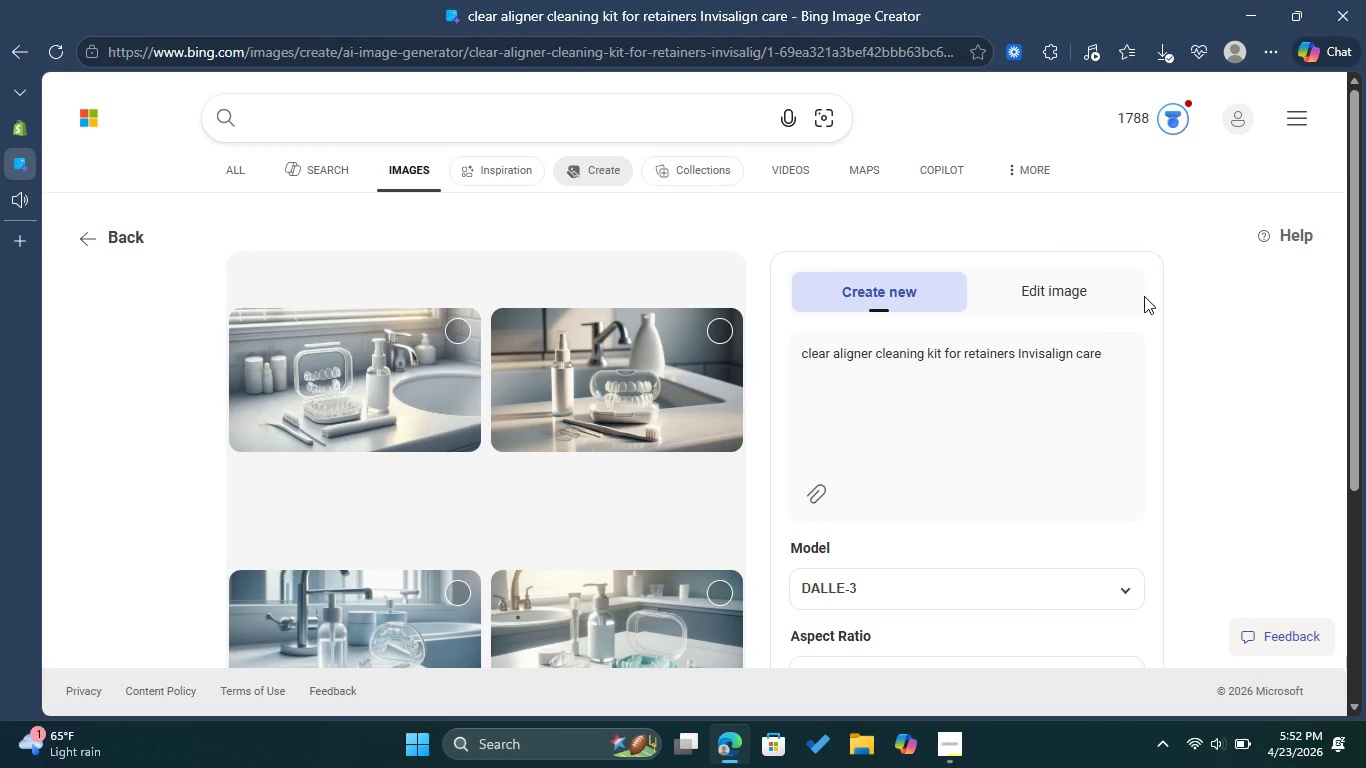 
scroll: coordinate [509, 314], scroll_direction: down, amount: 1.0
 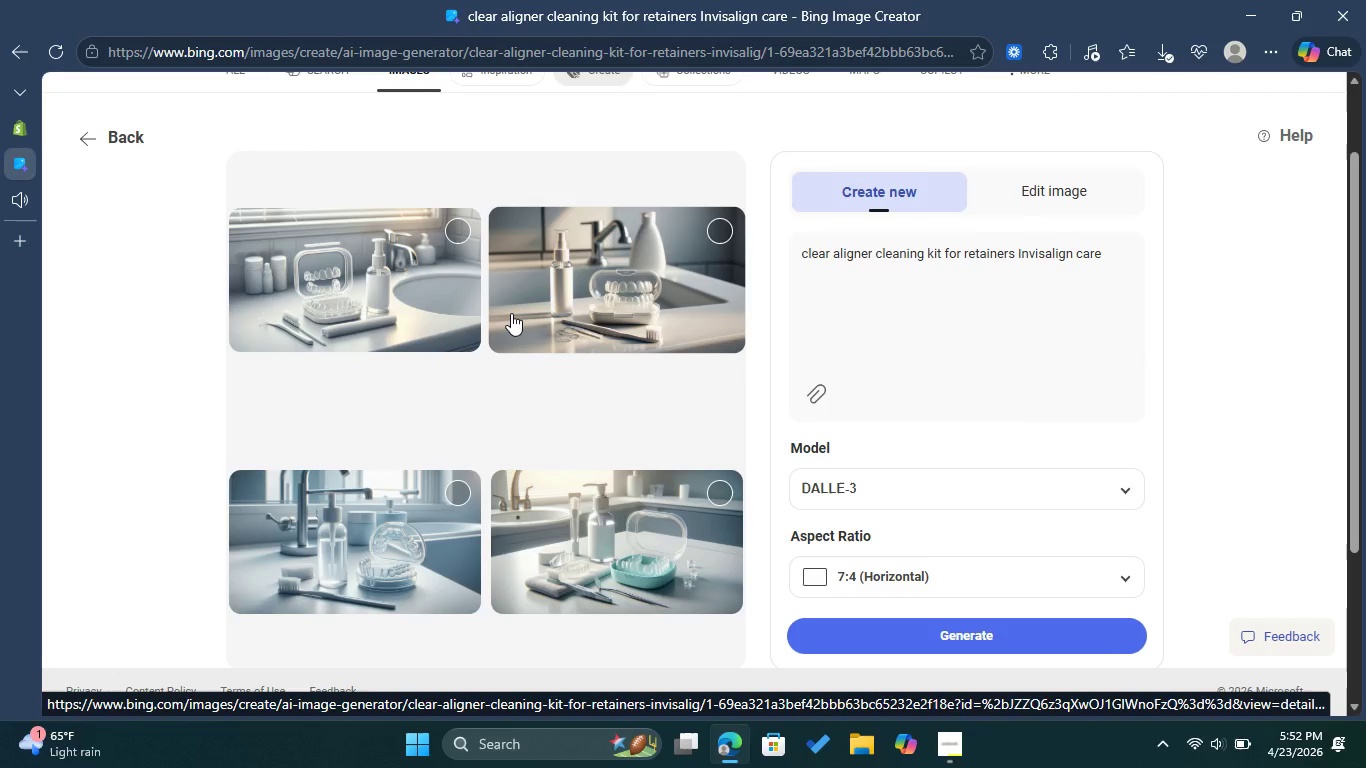 
wait(8.42)
 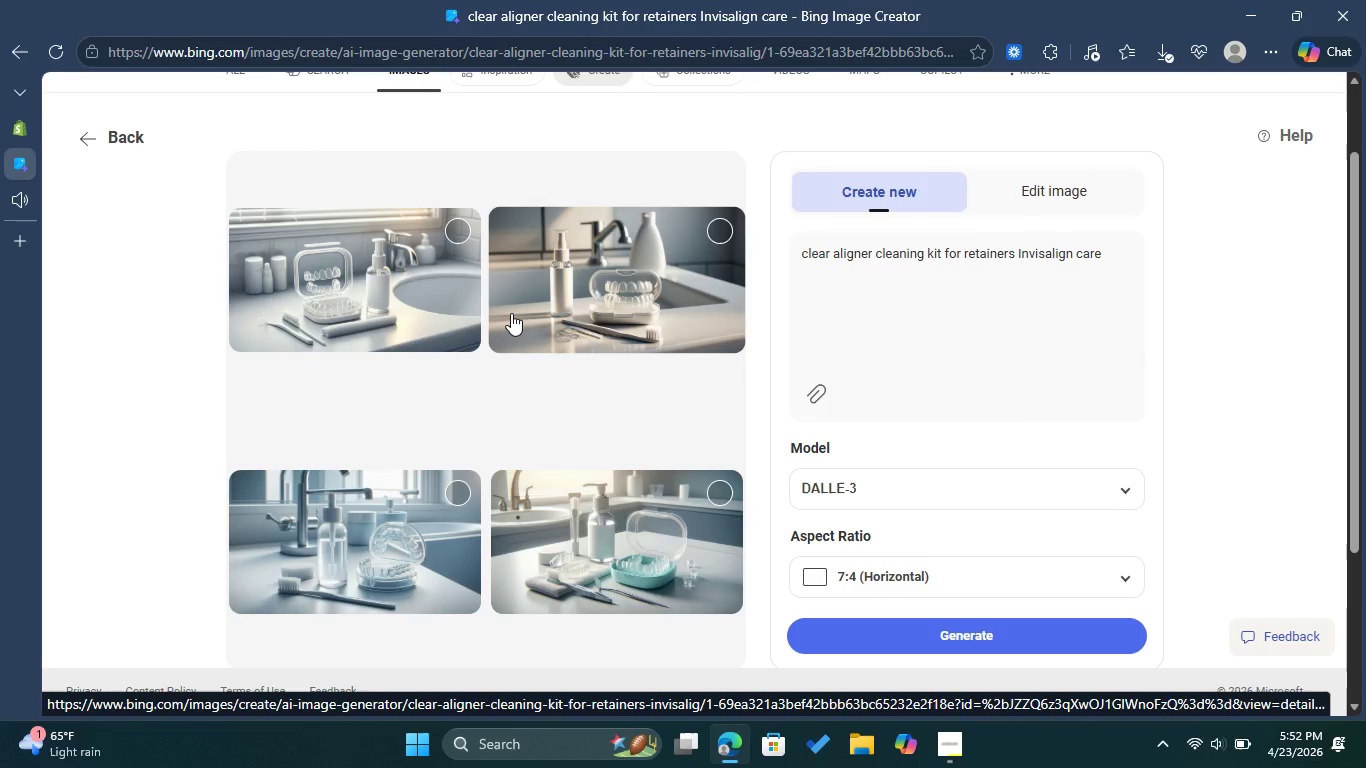 
left_click([480, 211])
 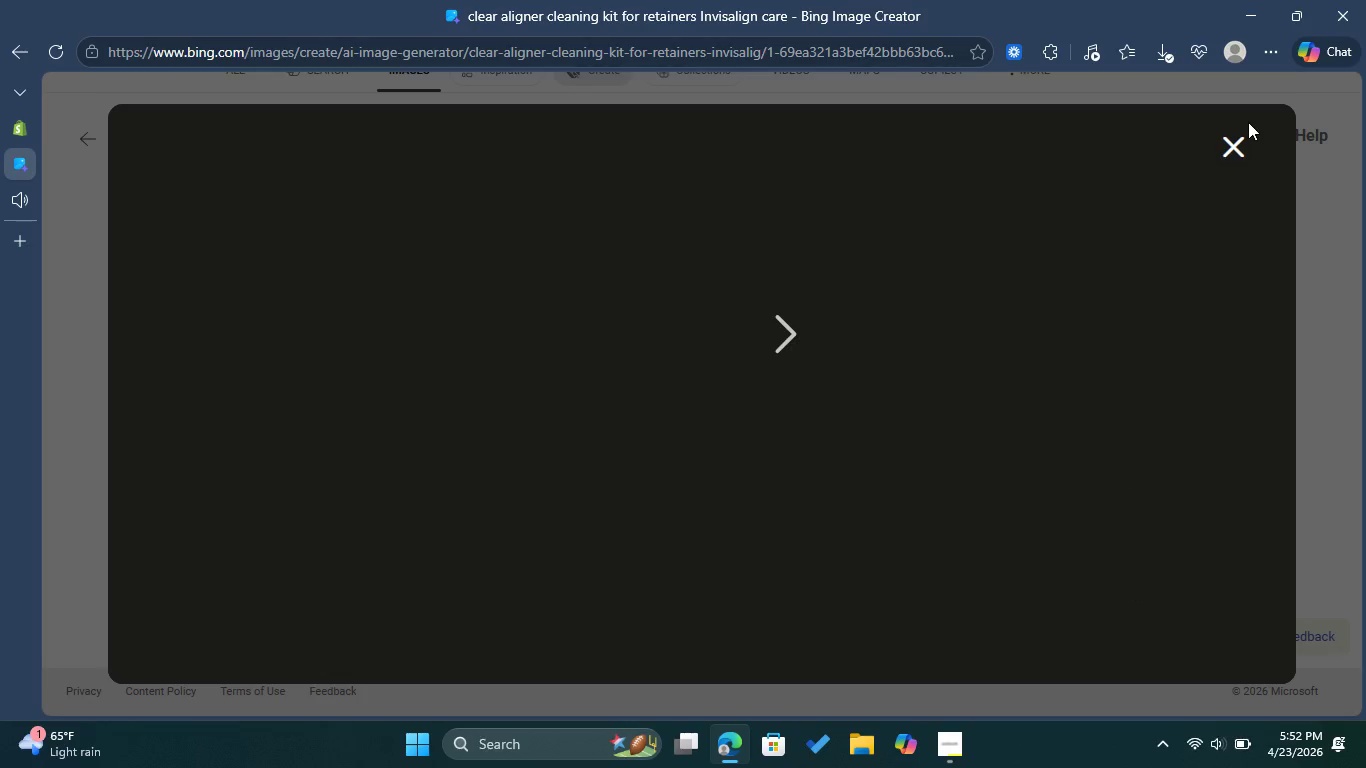 
left_click([1235, 150])
 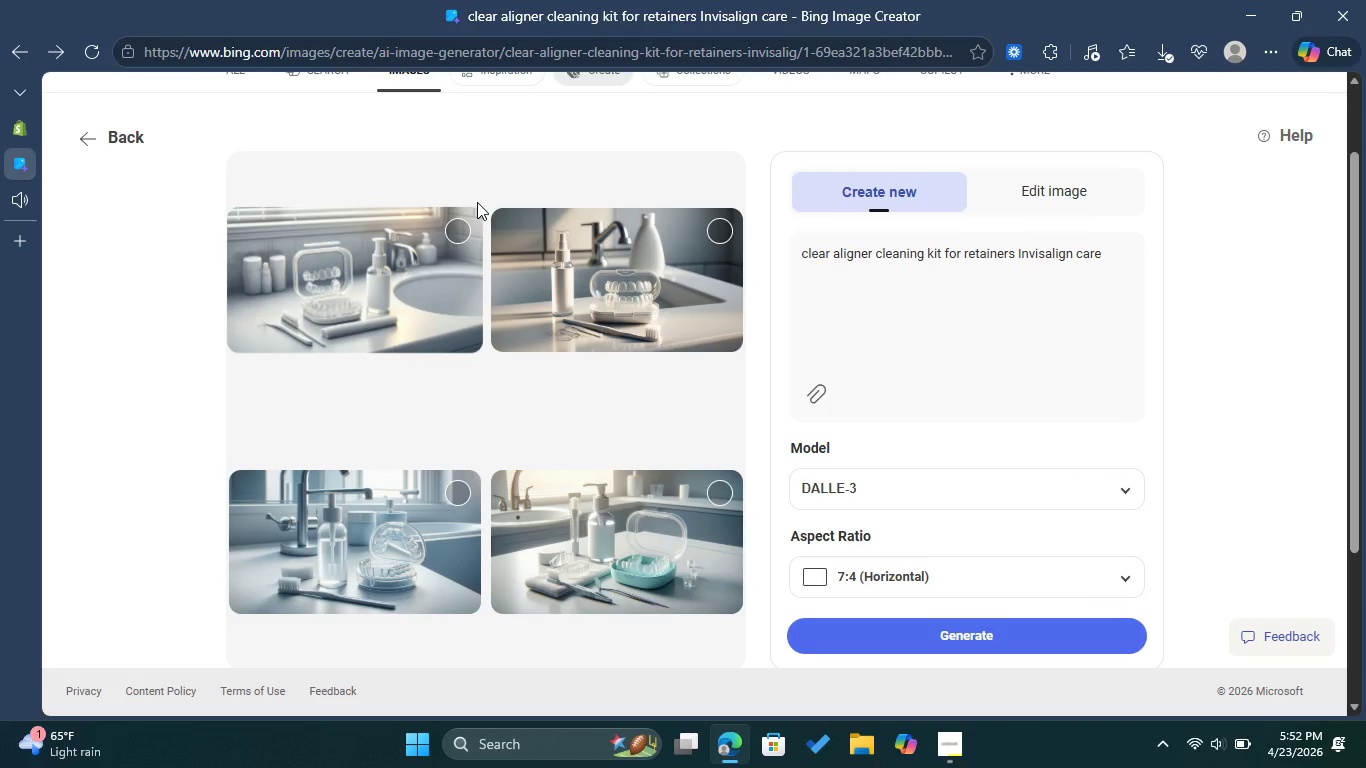 
left_click([456, 229])
 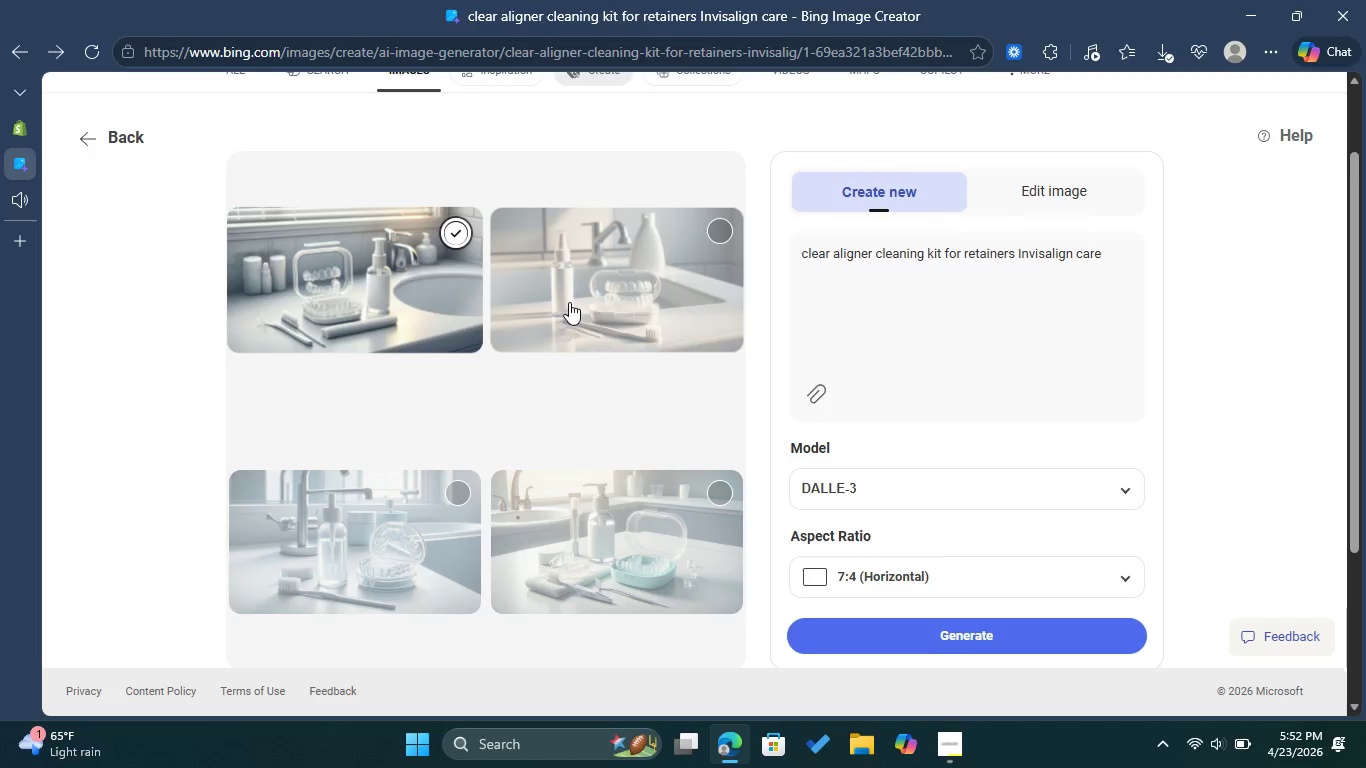 
scroll: coordinate [577, 319], scroll_direction: down, amount: 2.0
 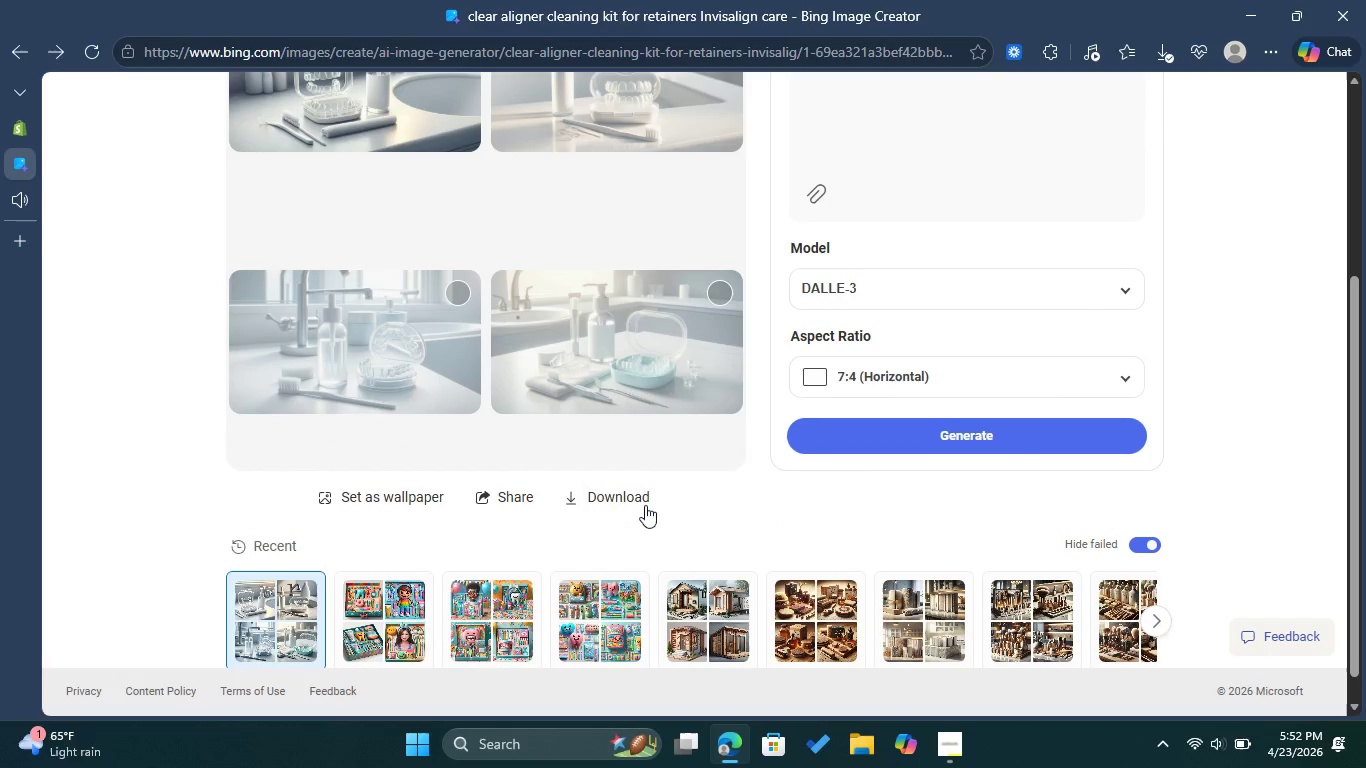 
left_click([618, 497])
 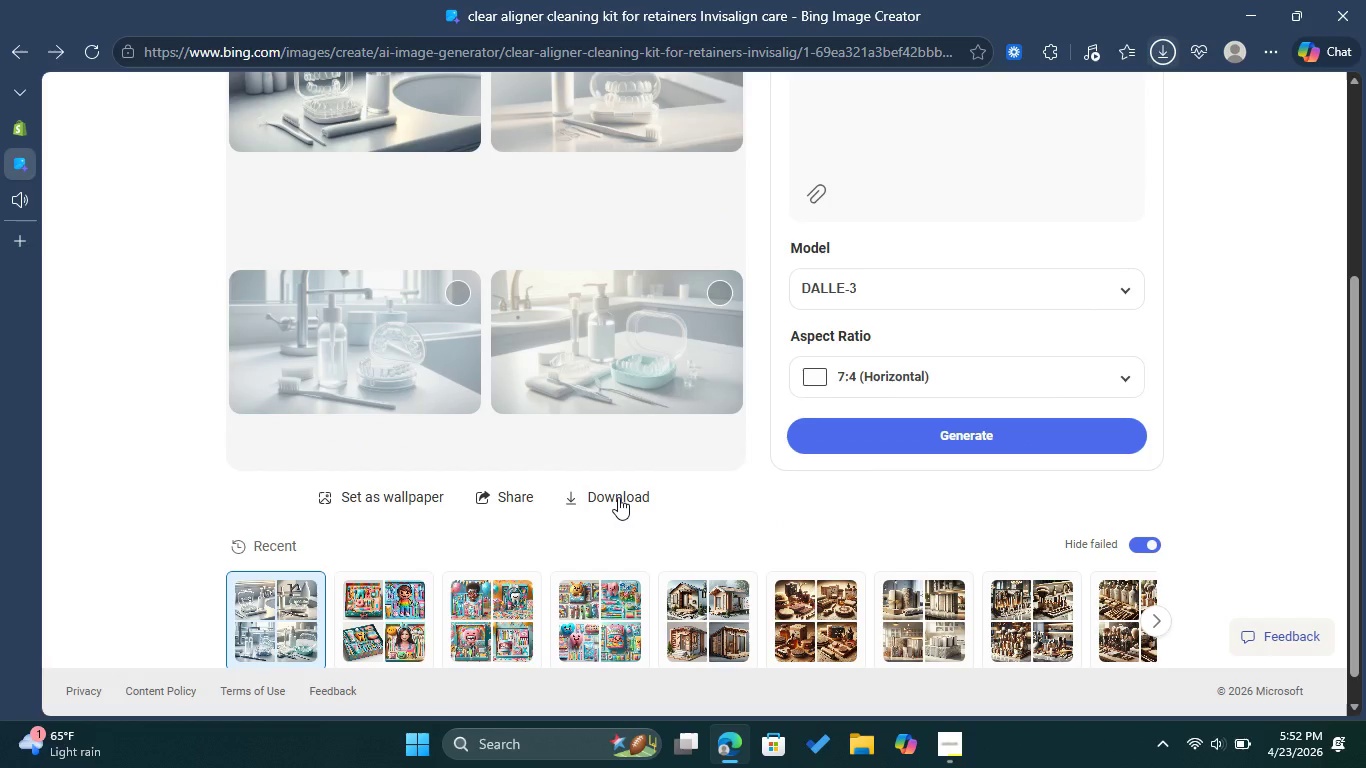 
scroll: coordinate [785, 376], scroll_direction: up, amount: 4.0
 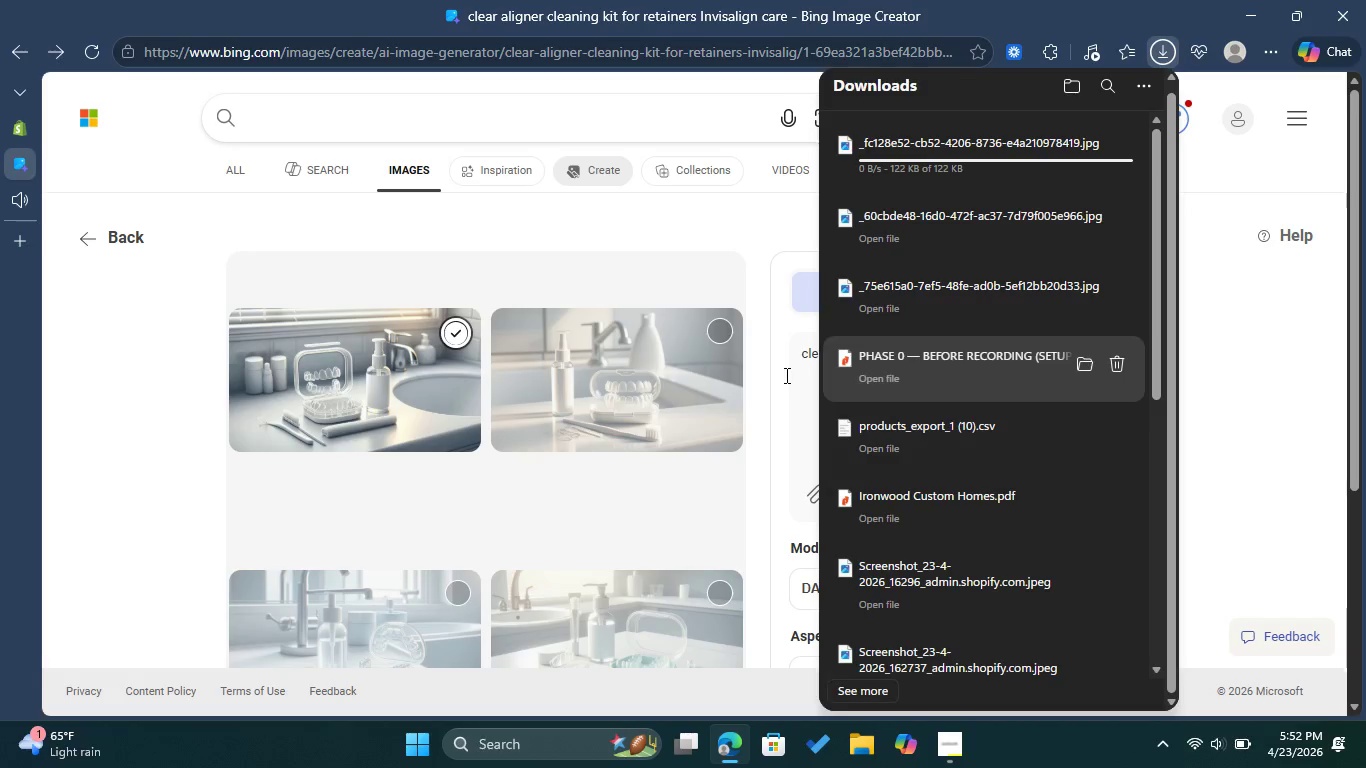 
left_click([782, 375])
 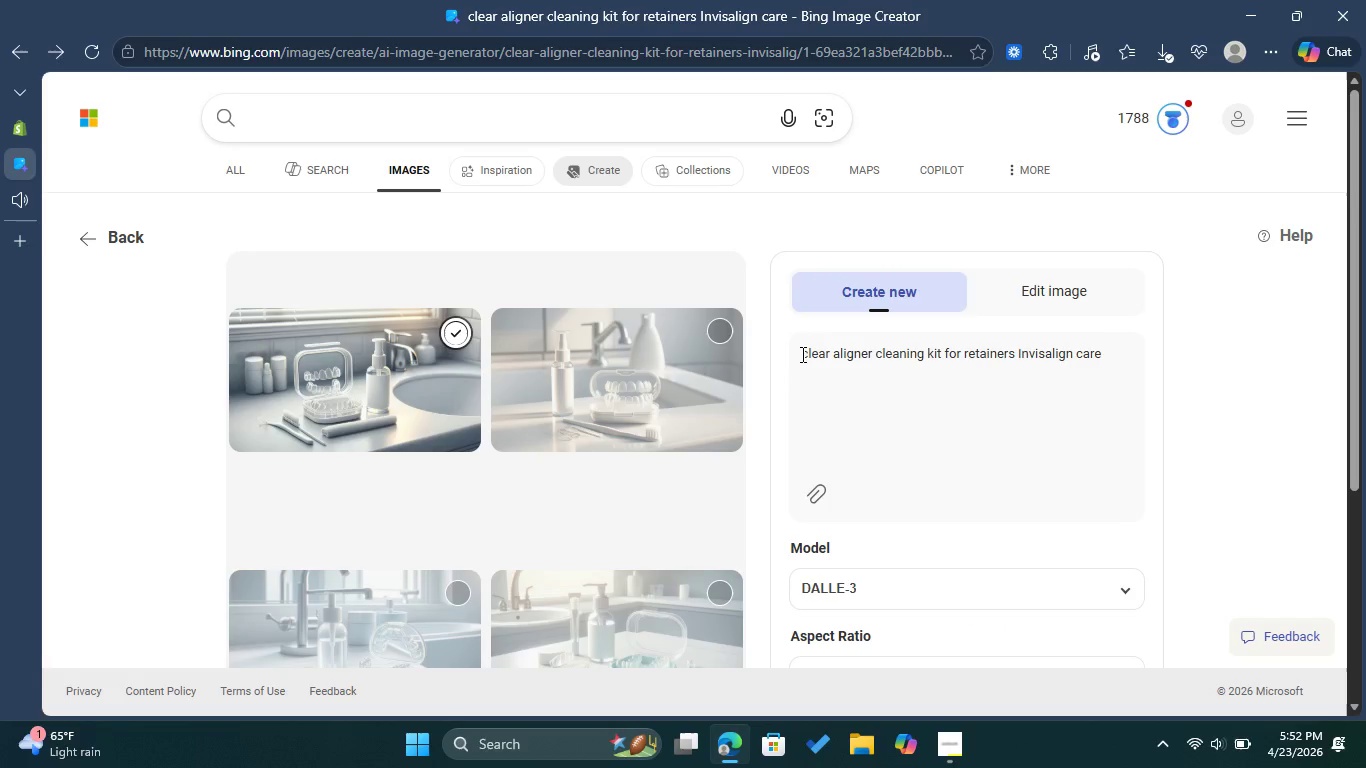 
left_click_drag(start_coordinate=[801, 353], to_coordinate=[1154, 353])
 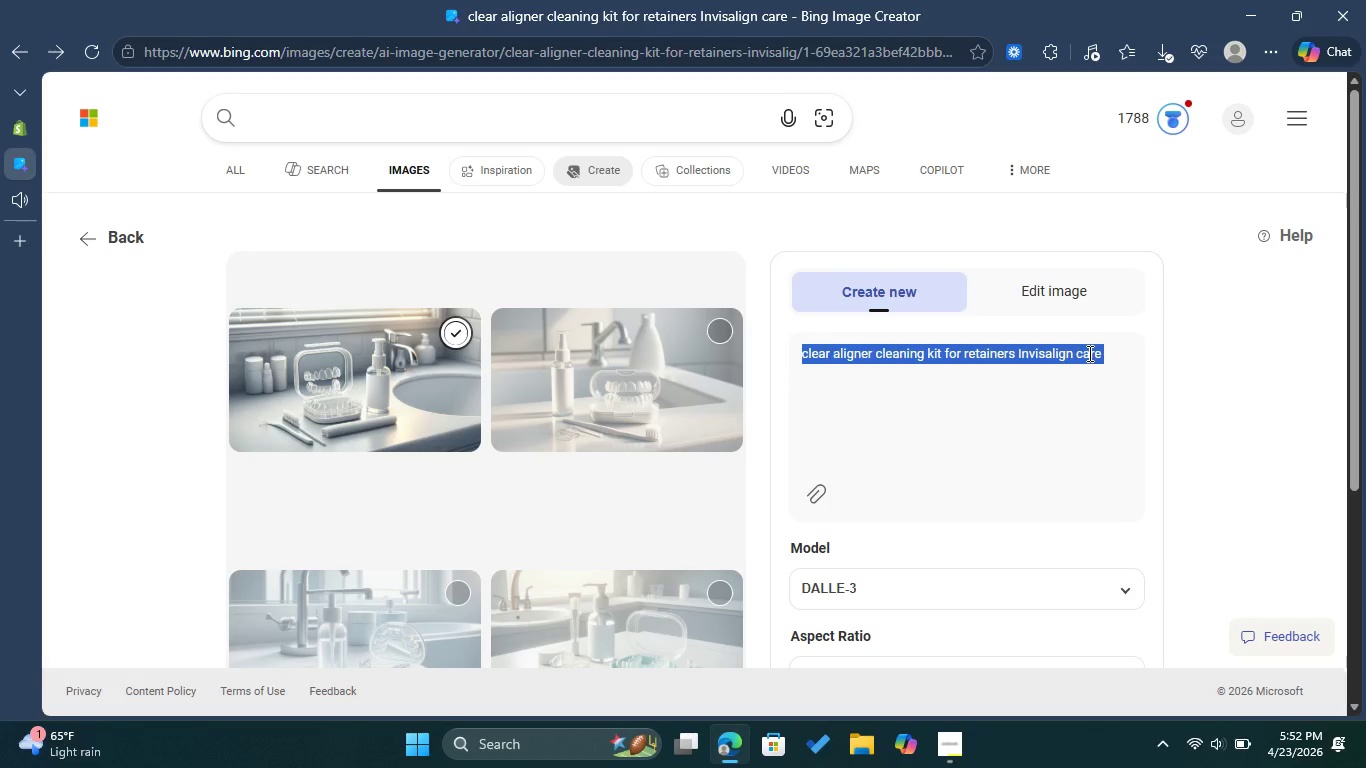 
right_click([1088, 353])
 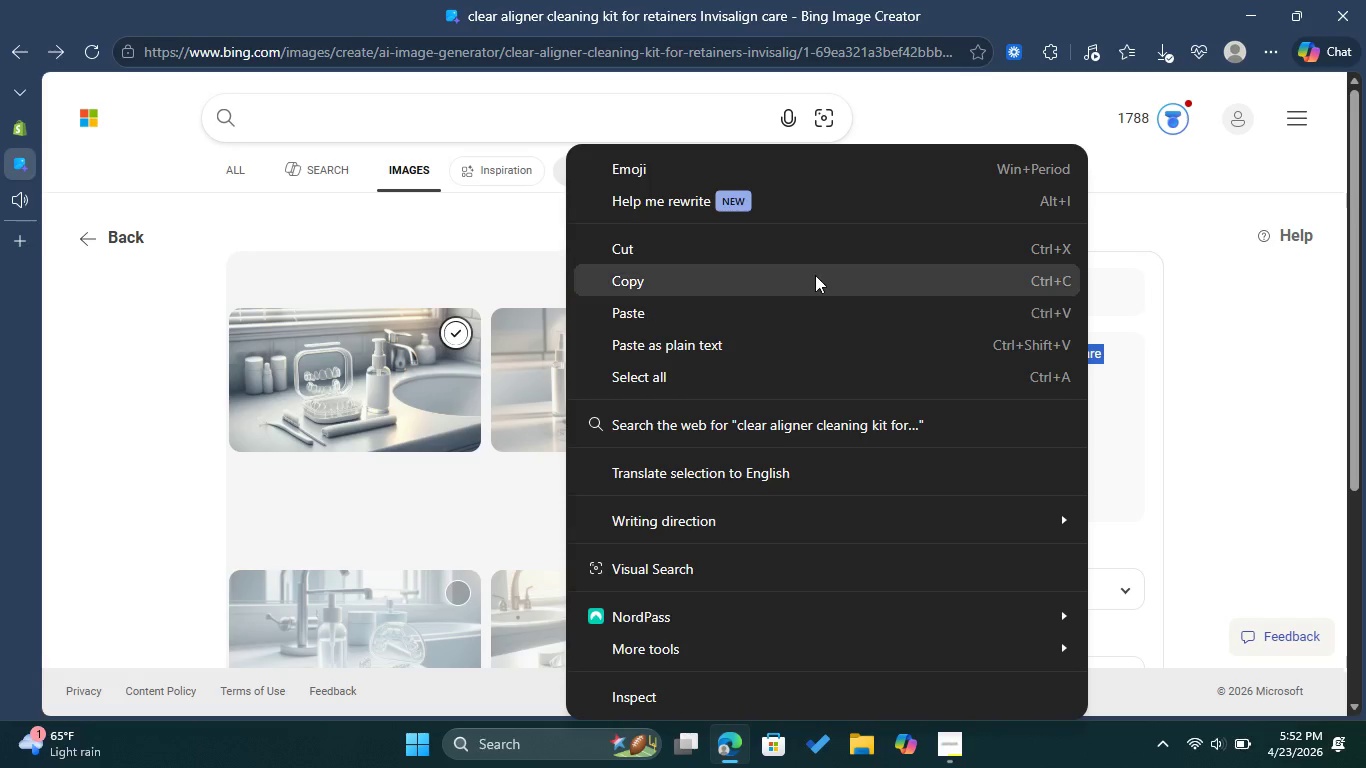 
left_click([814, 272])
 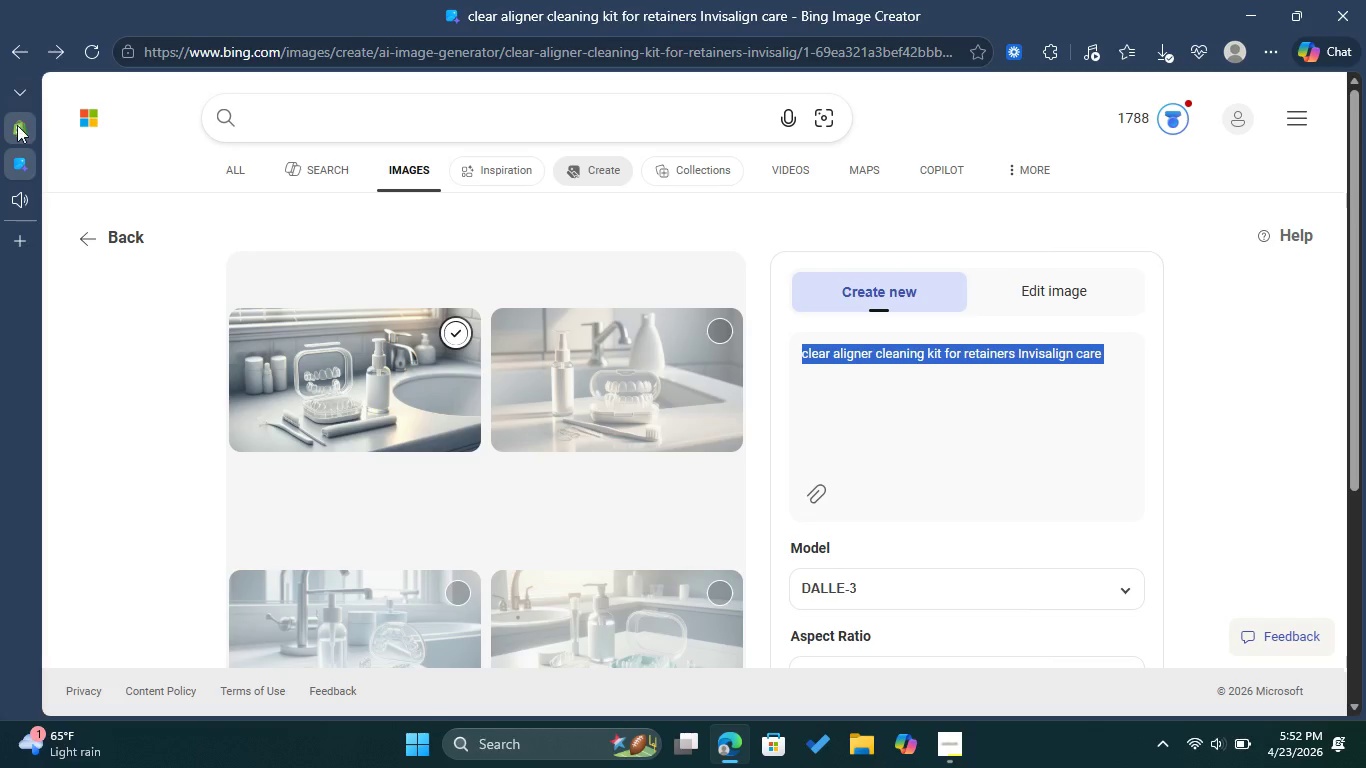 
left_click([17, 125])
 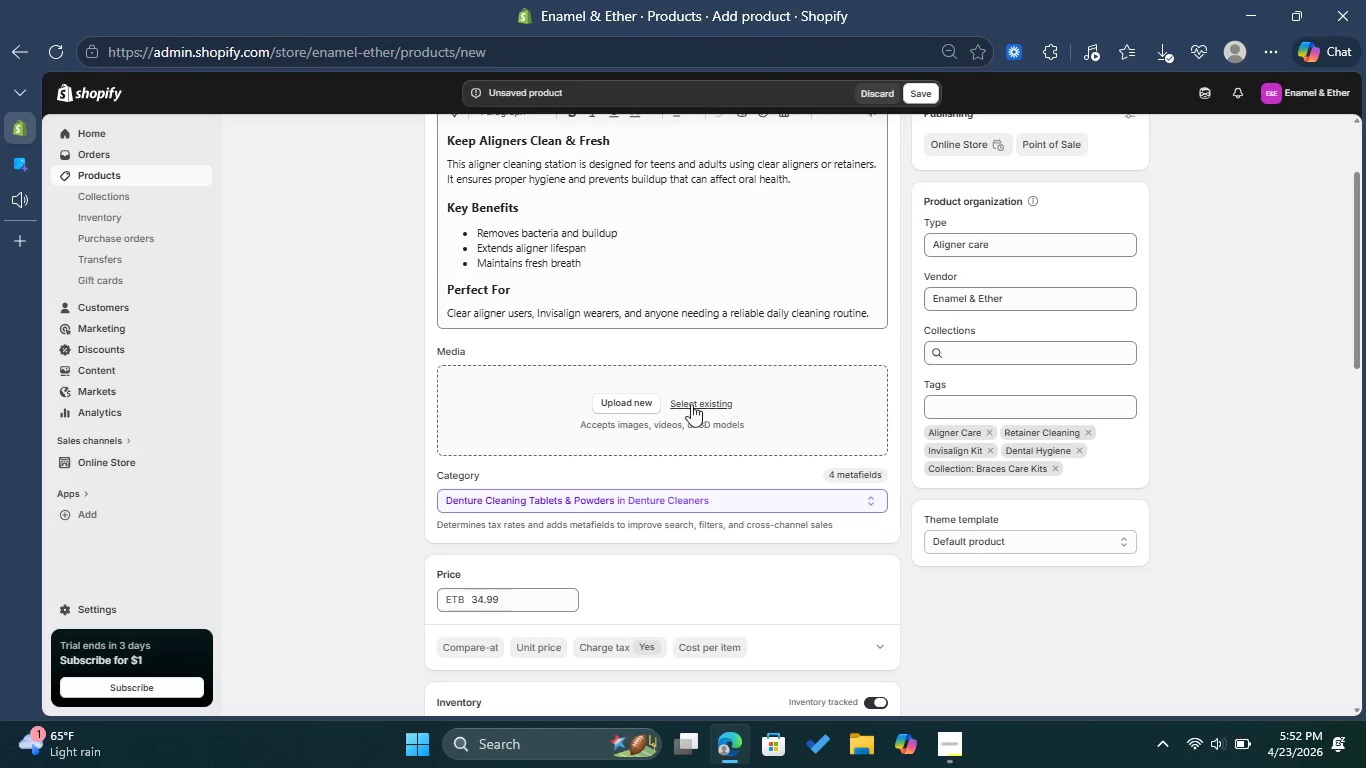 
left_click([638, 407])
 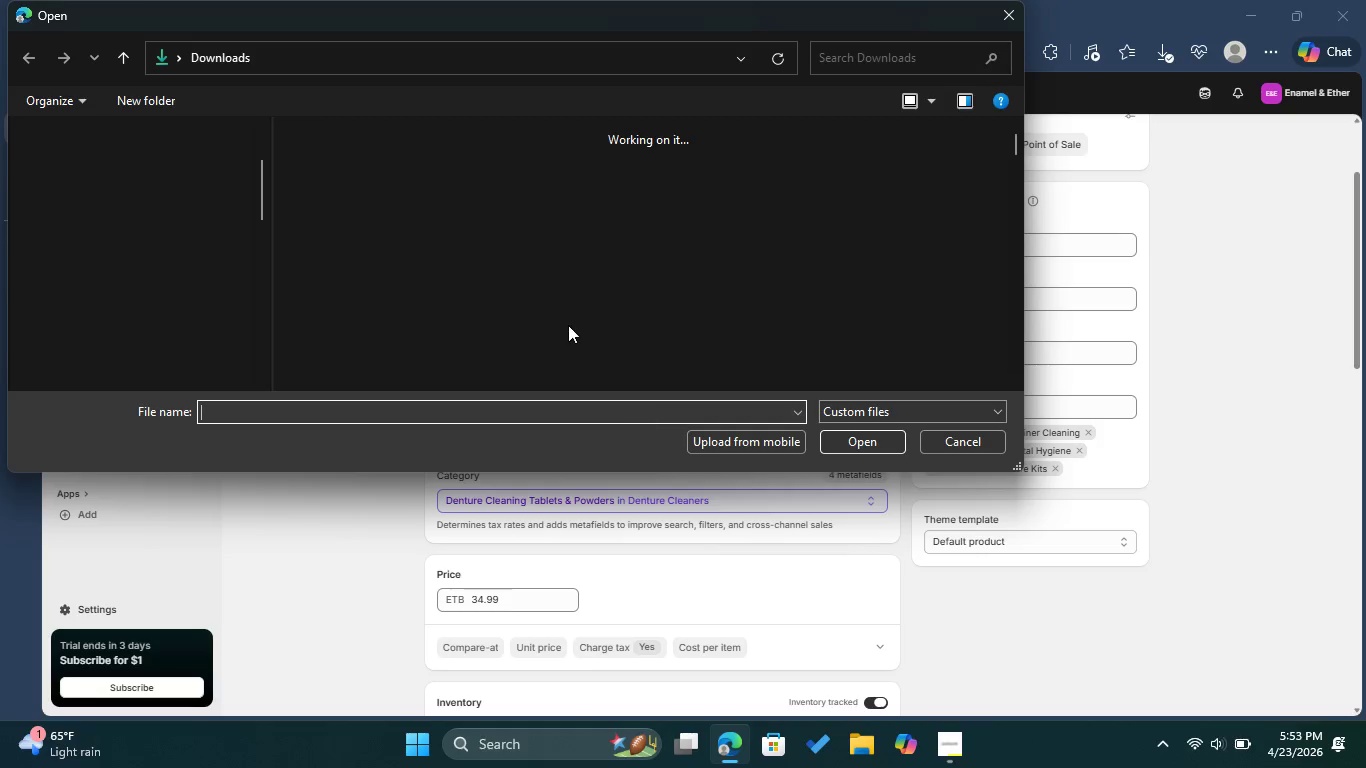 
left_click([402, 251])
 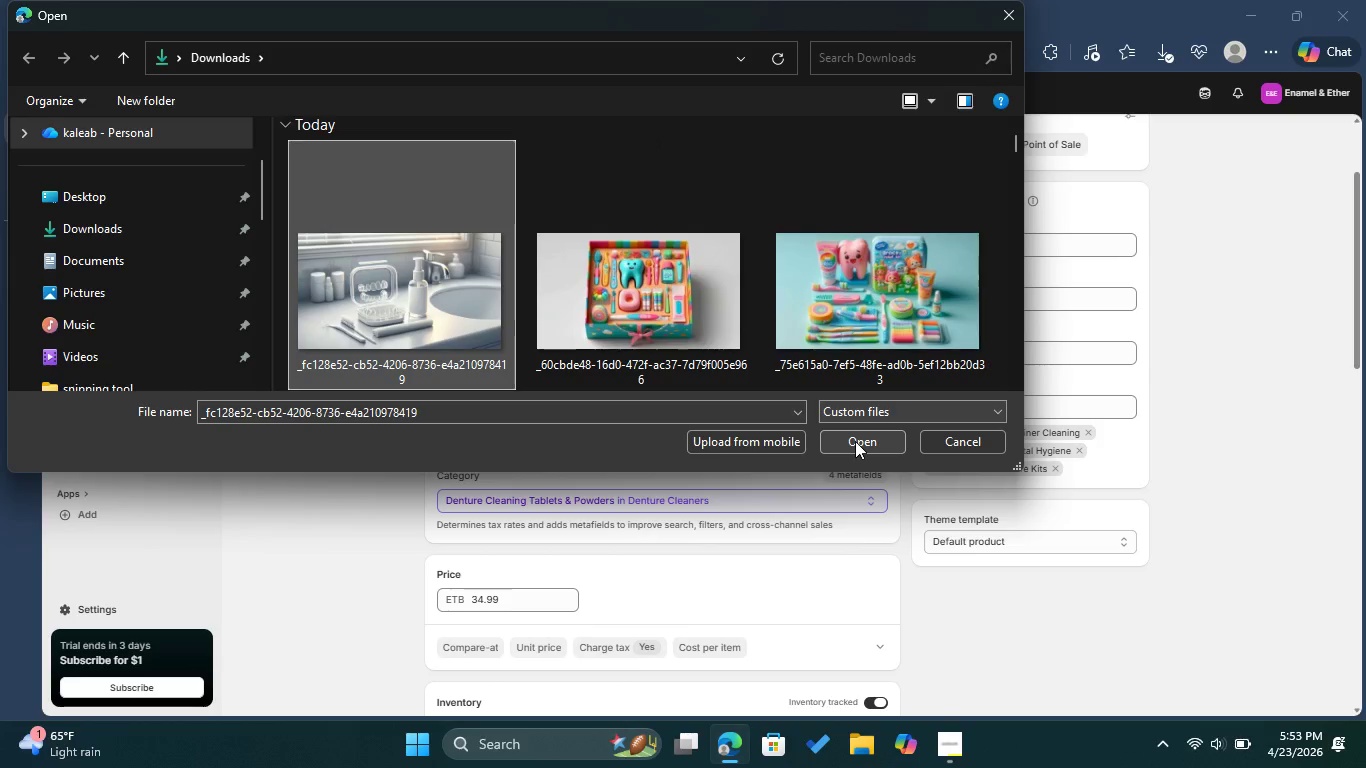 
left_click([855, 438])
 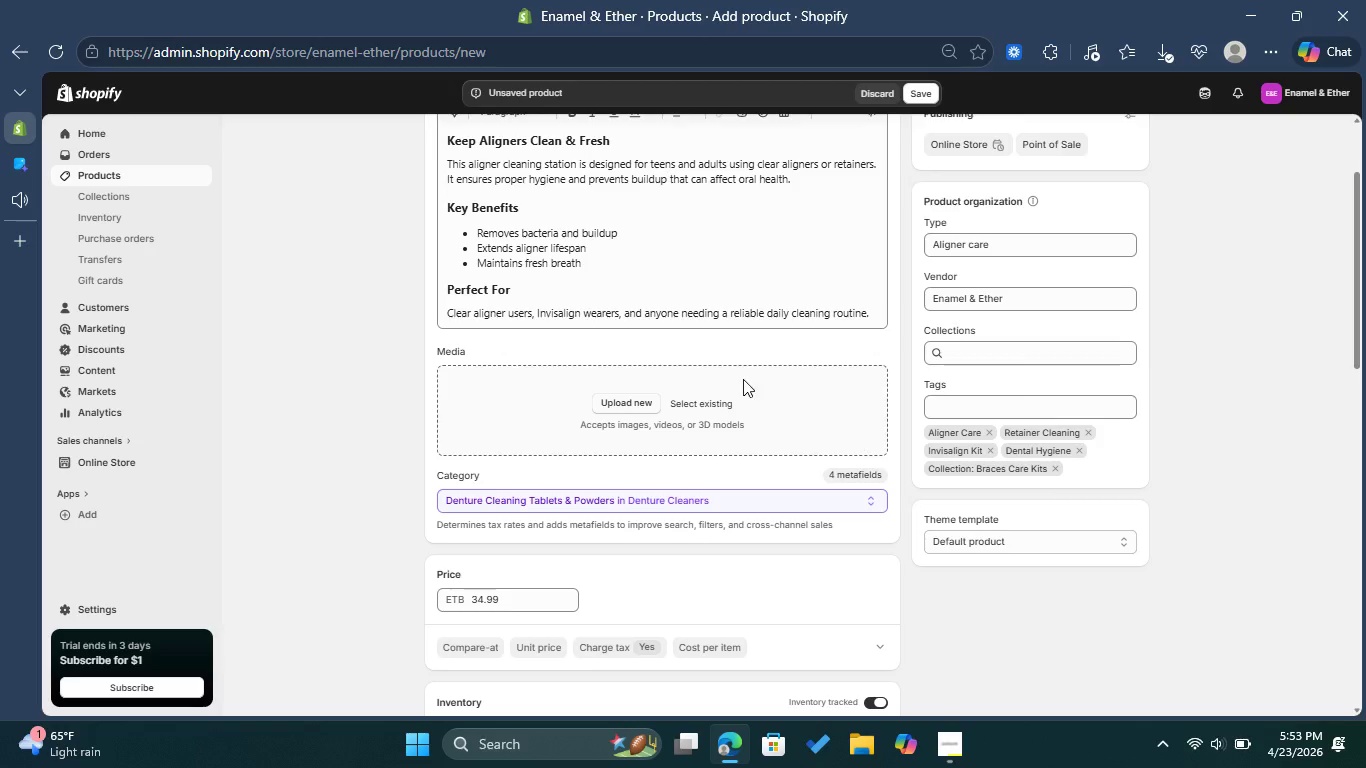 
mouse_move([588, 337])
 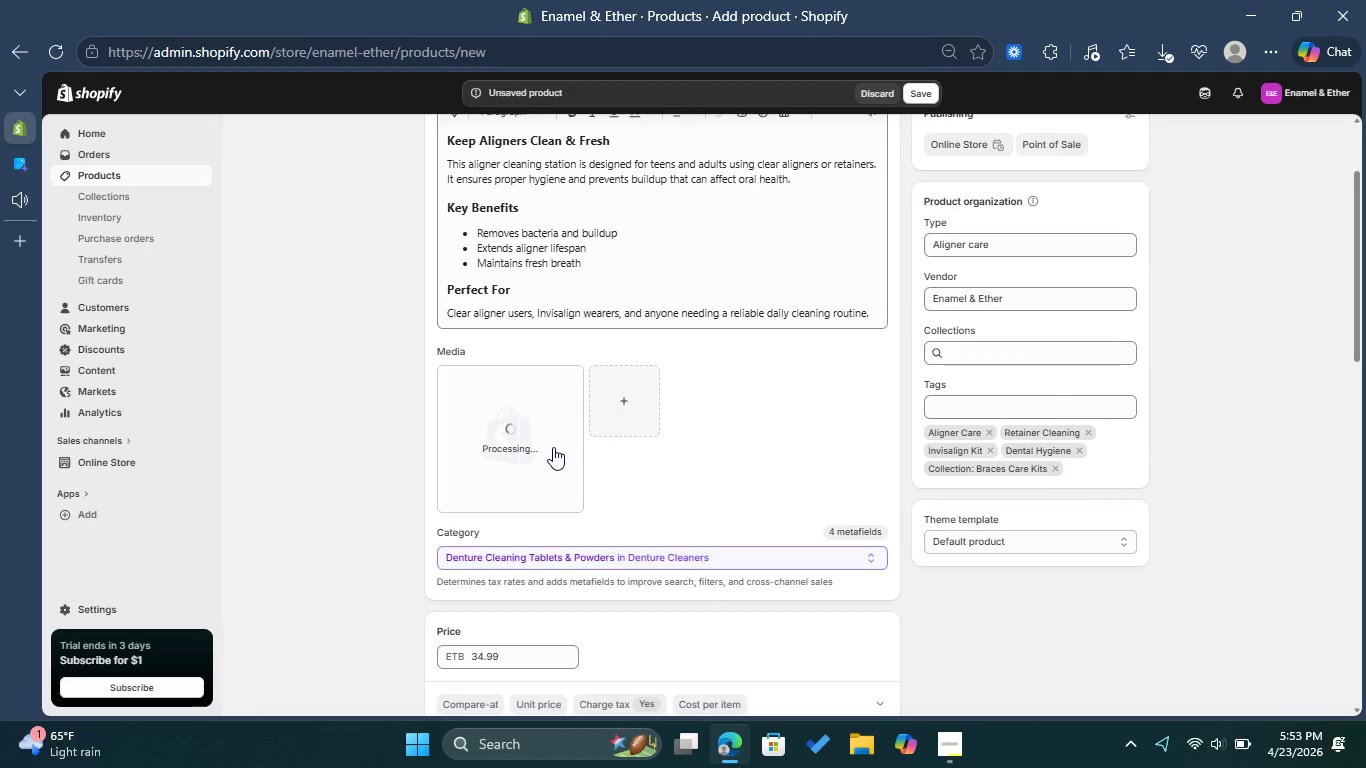 
wait(5.19)
 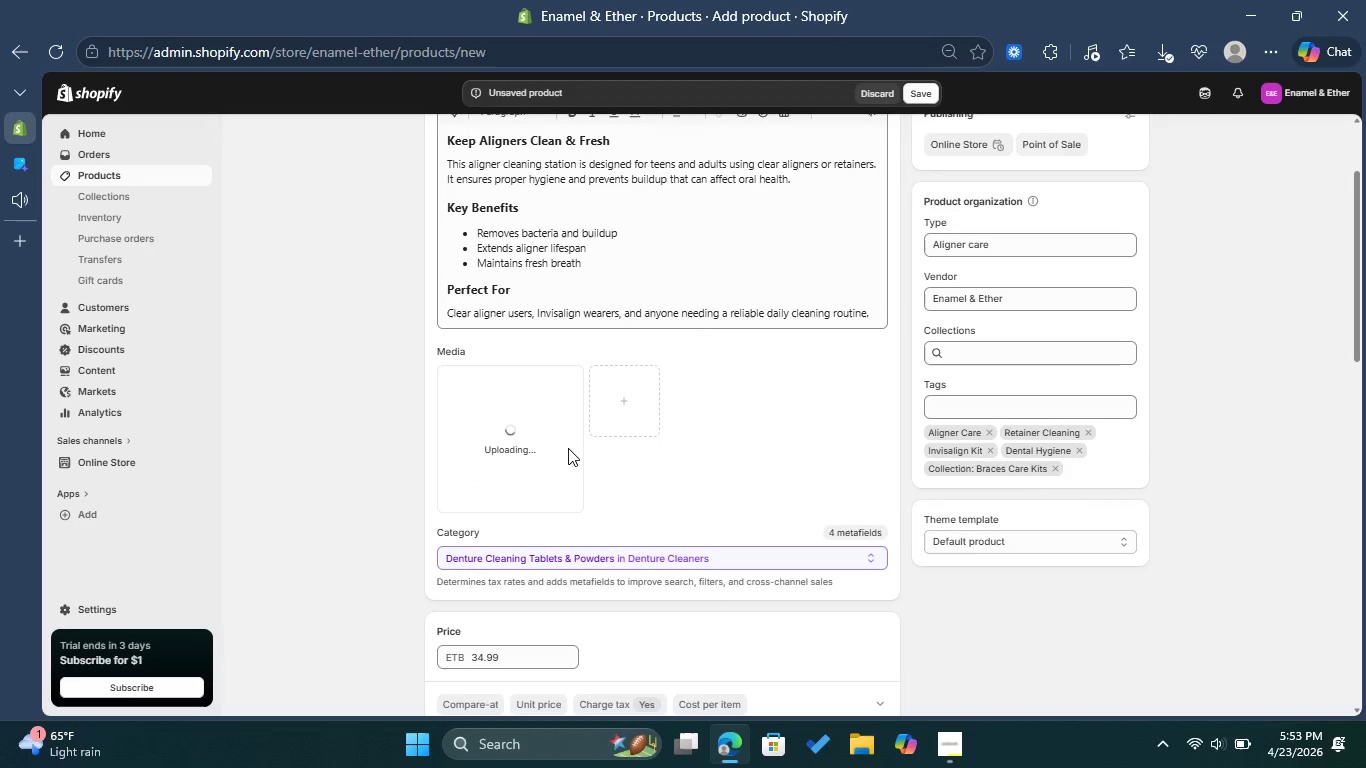 
left_click([553, 447])
 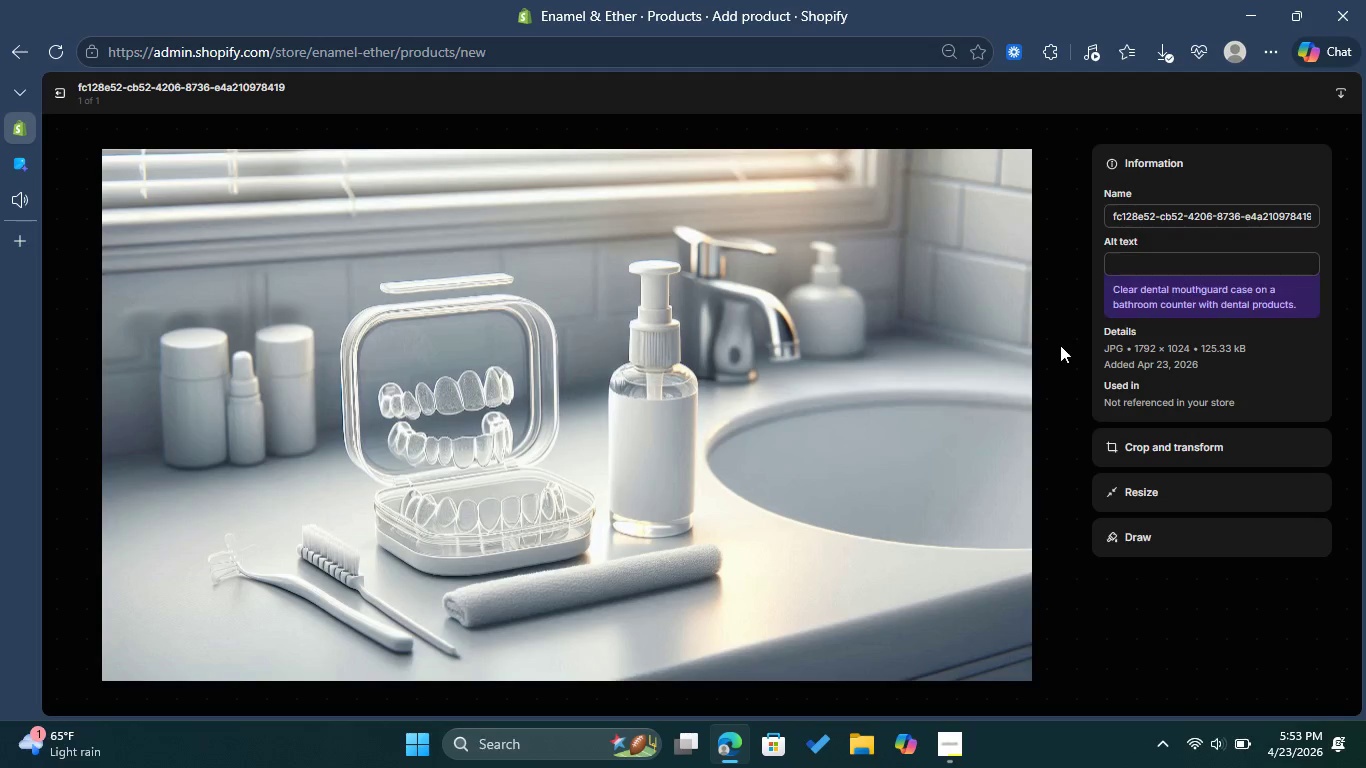 
wait(5.14)
 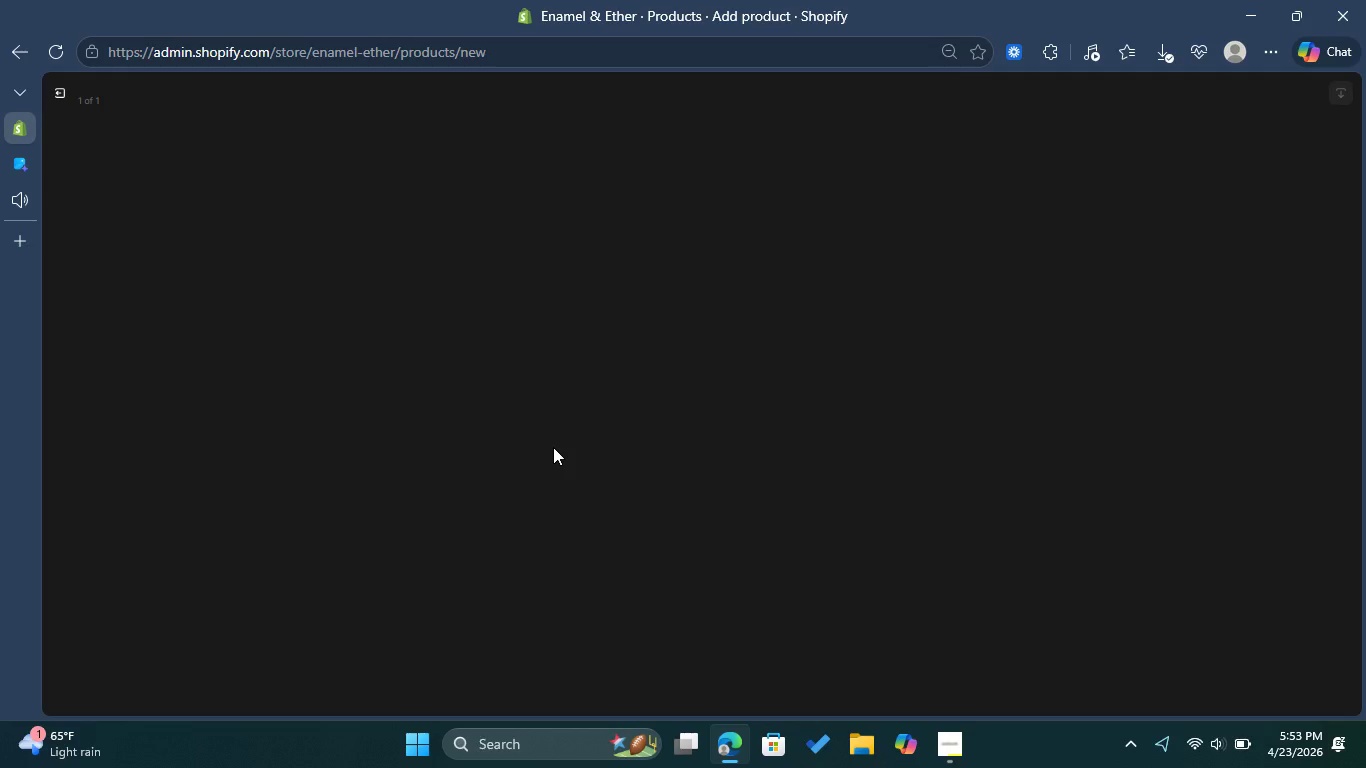 
left_click([1160, 268])
 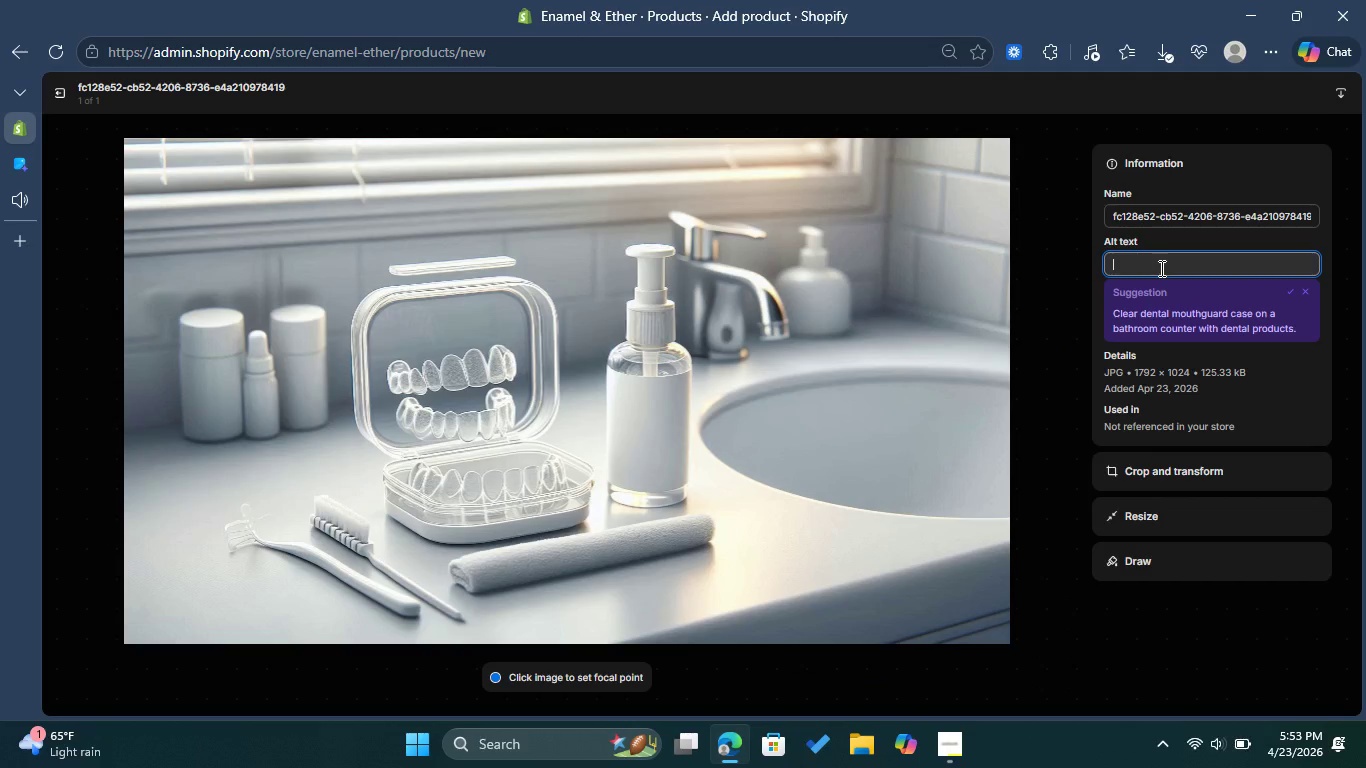 
key(Control+V)
 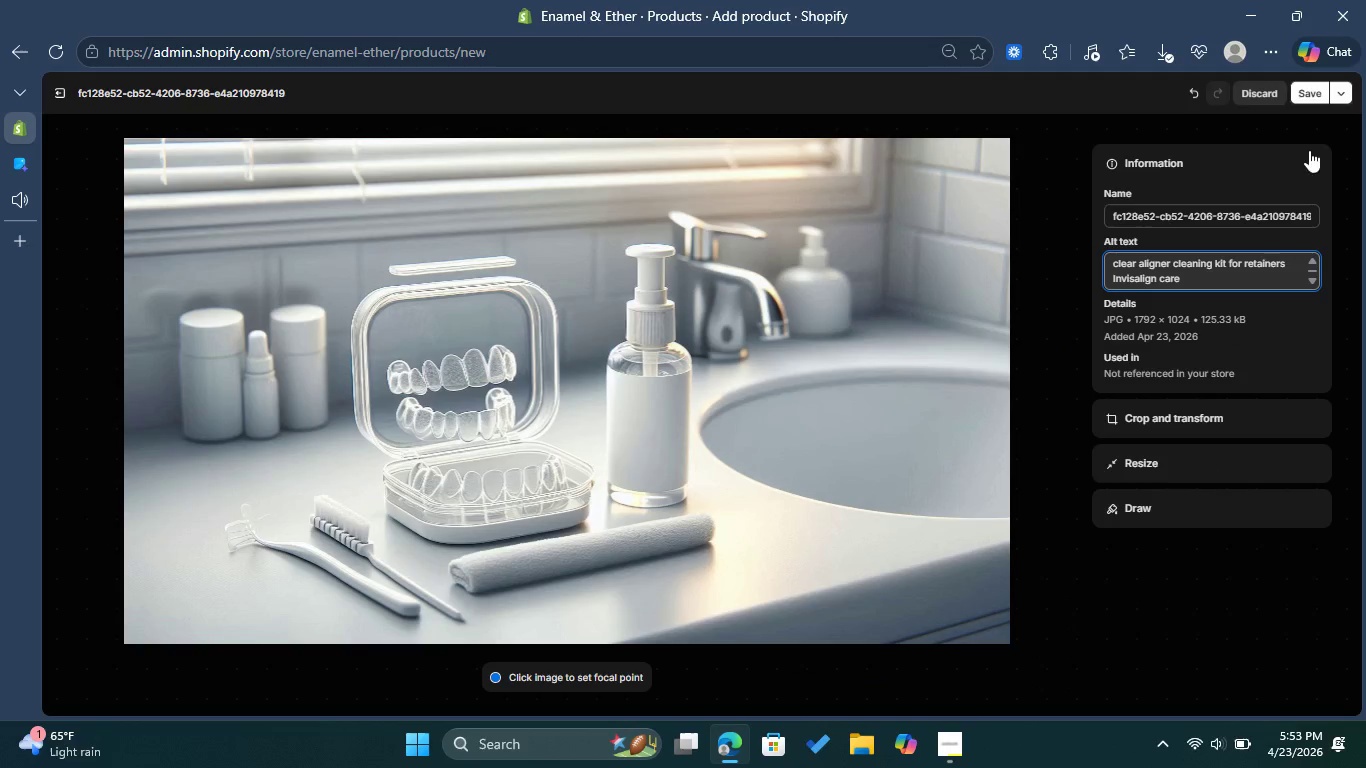 
left_click([1313, 92])
 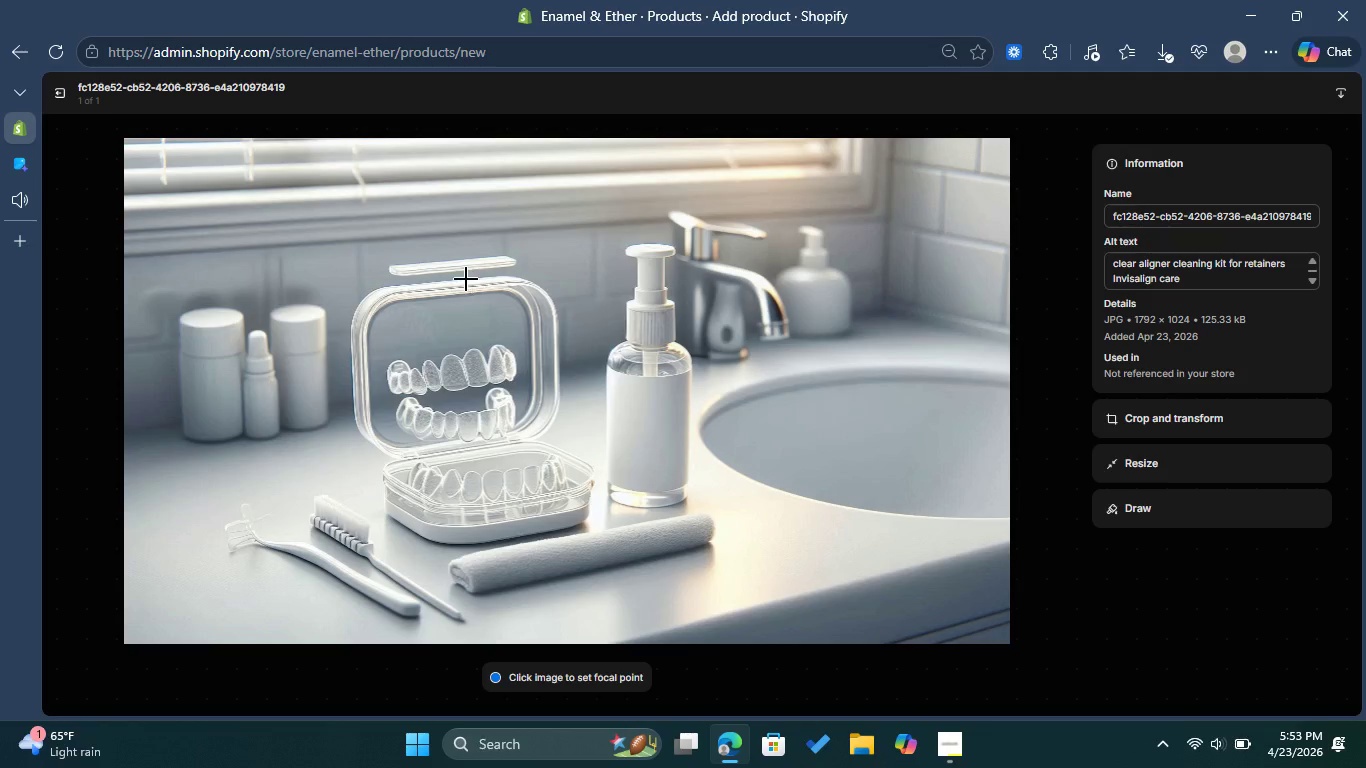 
left_click([60, 89])
 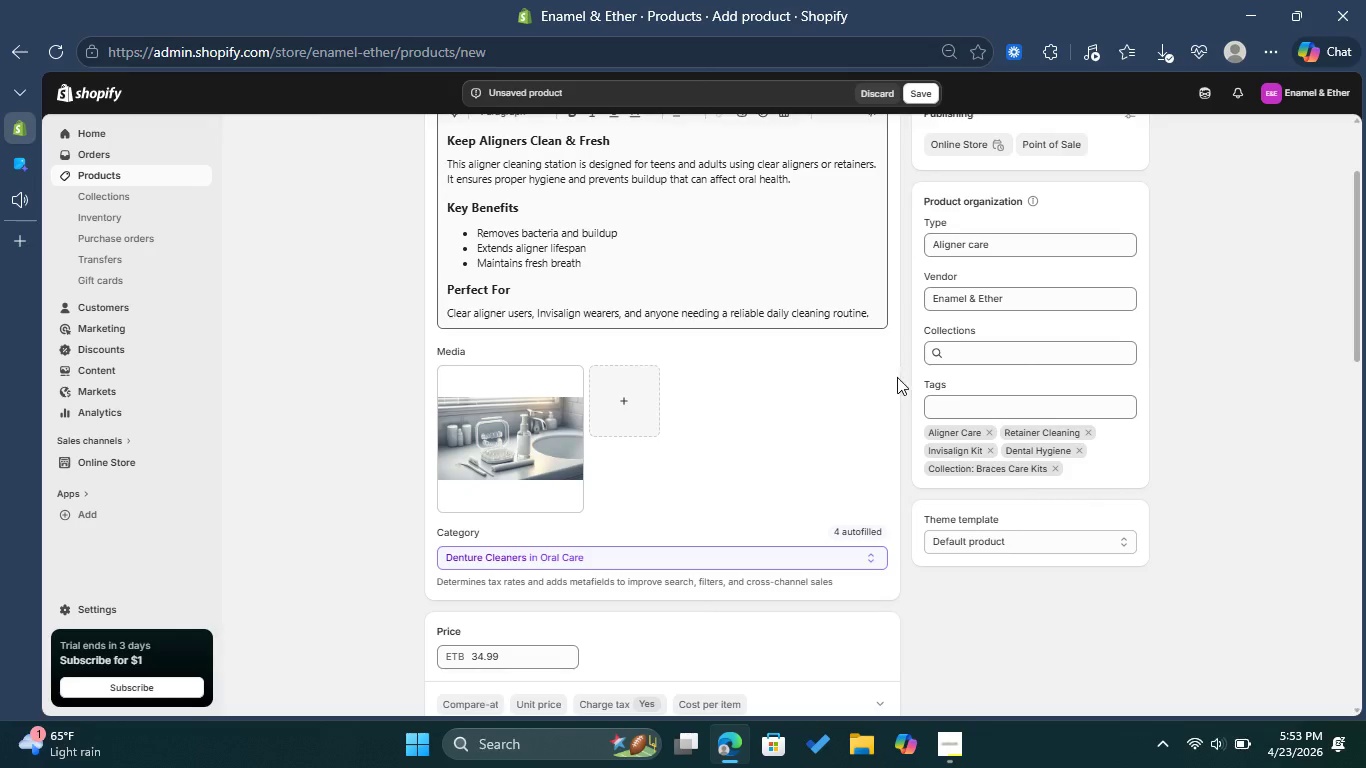 
scroll: coordinate [897, 377], scroll_direction: up, amount: 2.0
 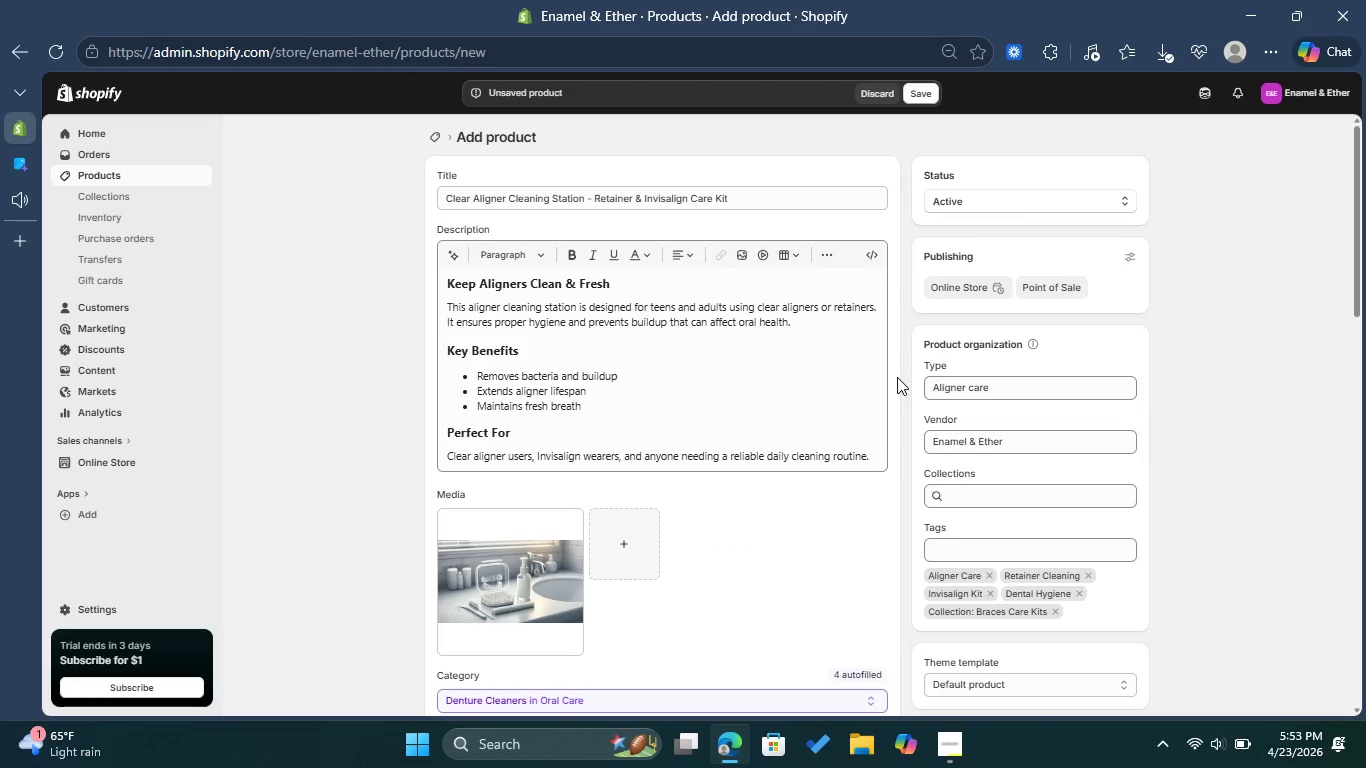 
scroll: coordinate [897, 377], scroll_direction: down, amount: 14.0
 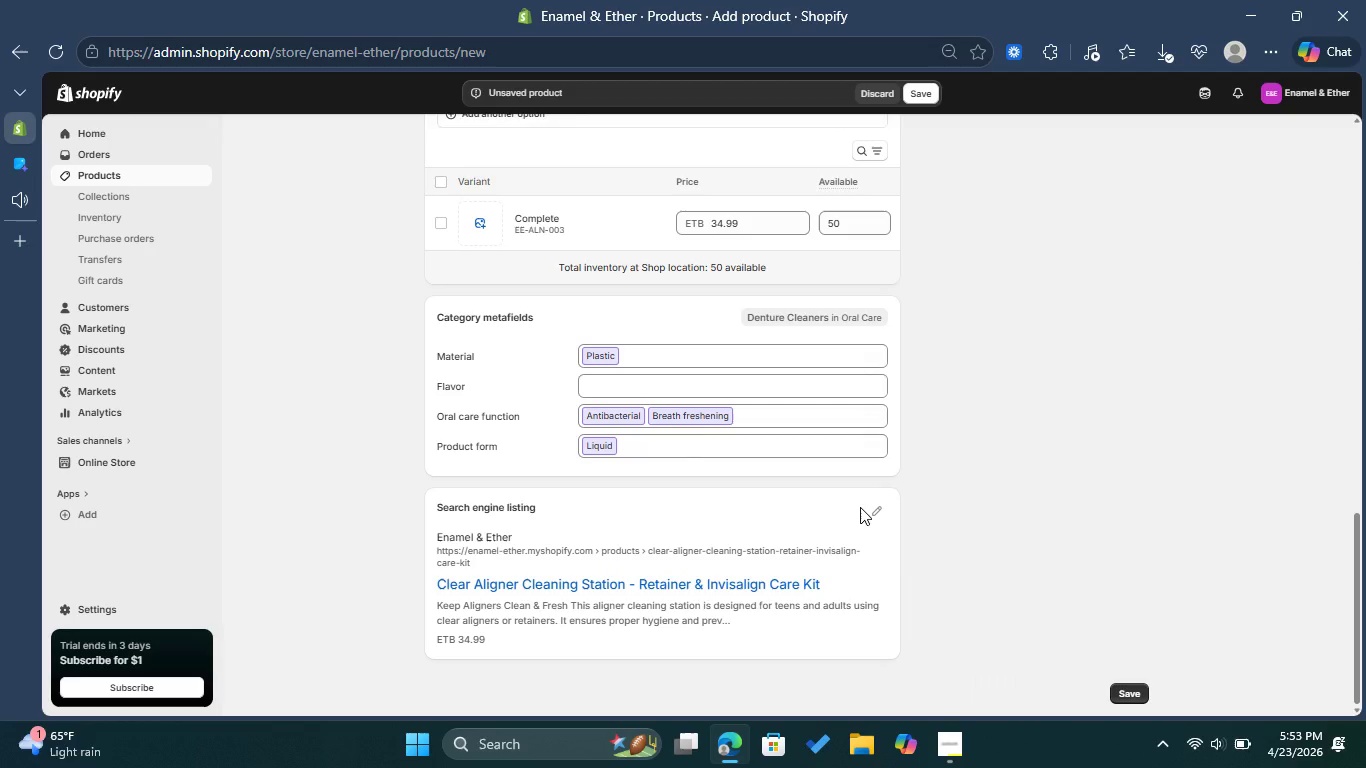 
left_click([876, 506])
 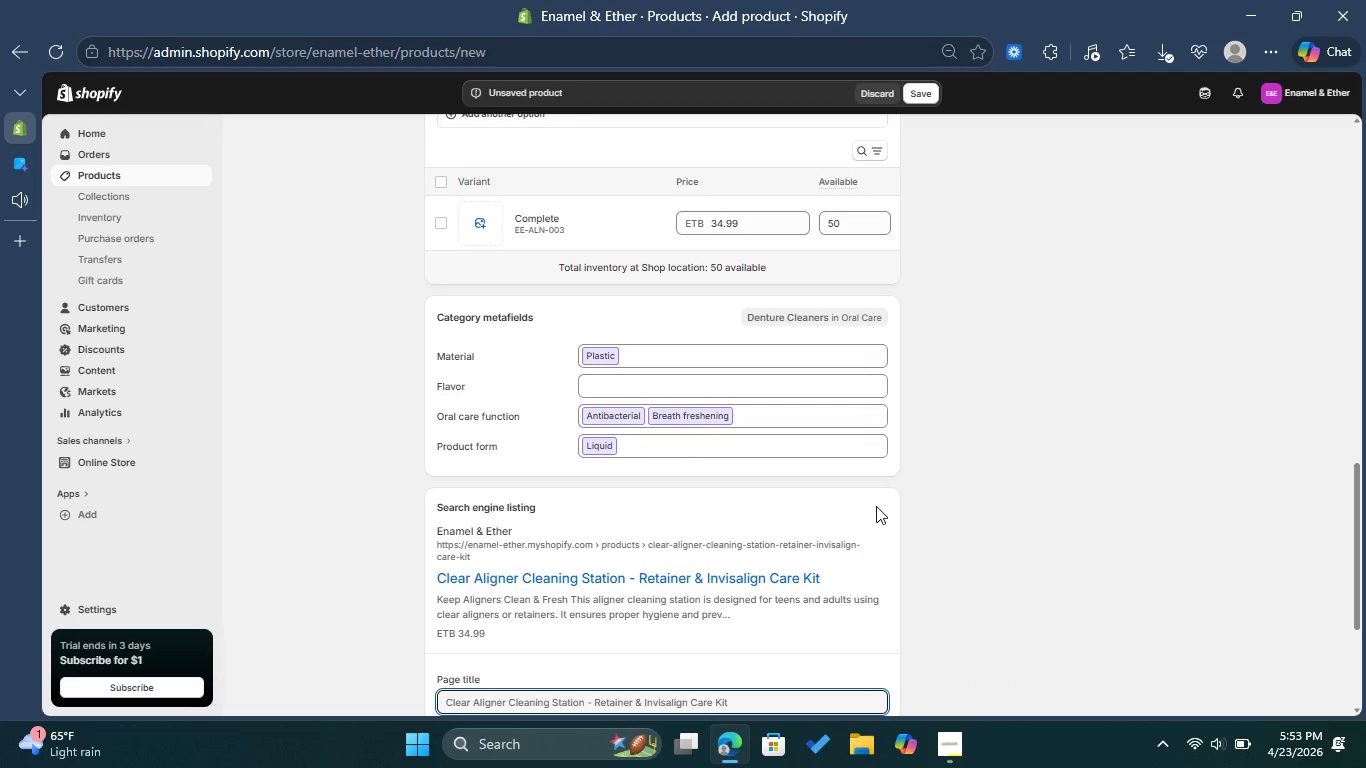 
scroll: coordinate [877, 506], scroll_direction: down, amount: 1.0
 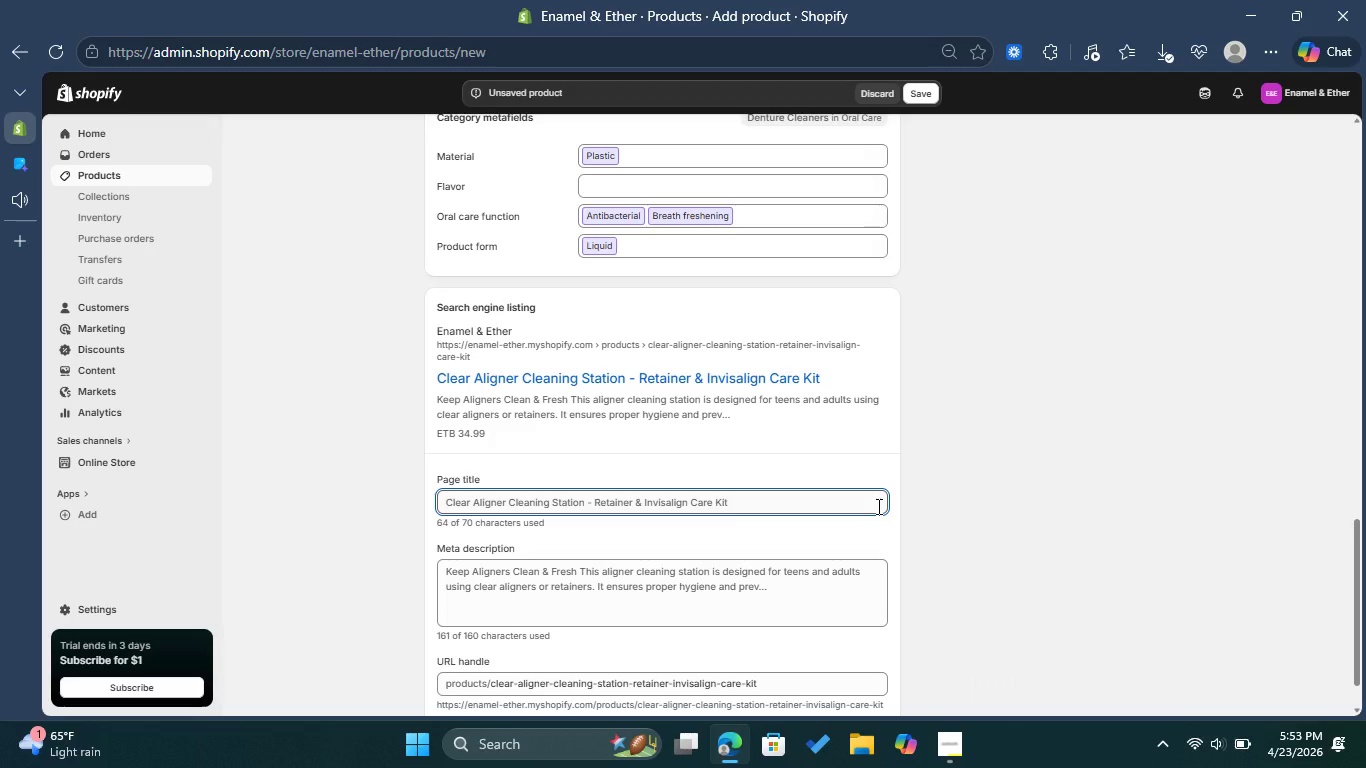 
wait(9.12)
 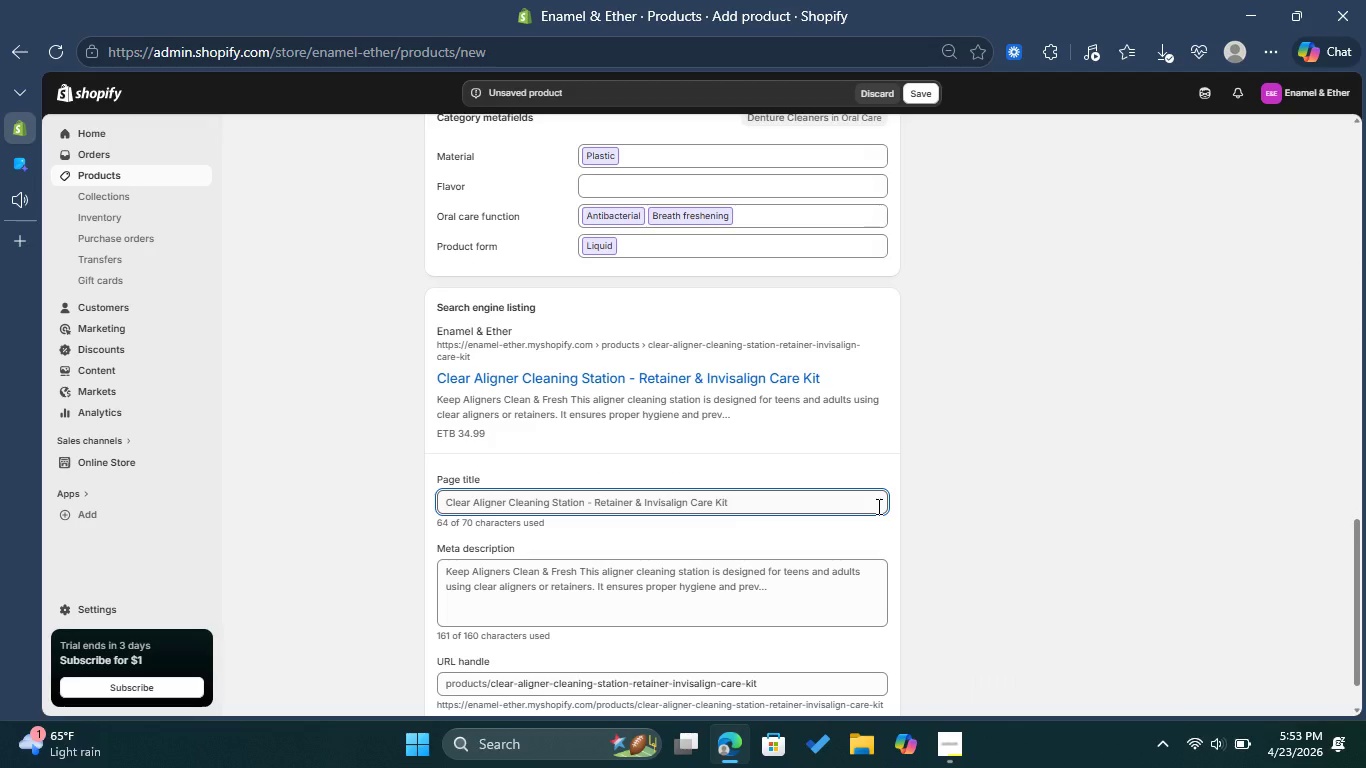 
left_click_drag(start_coordinate=[737, 501], to_coordinate=[715, 501])
 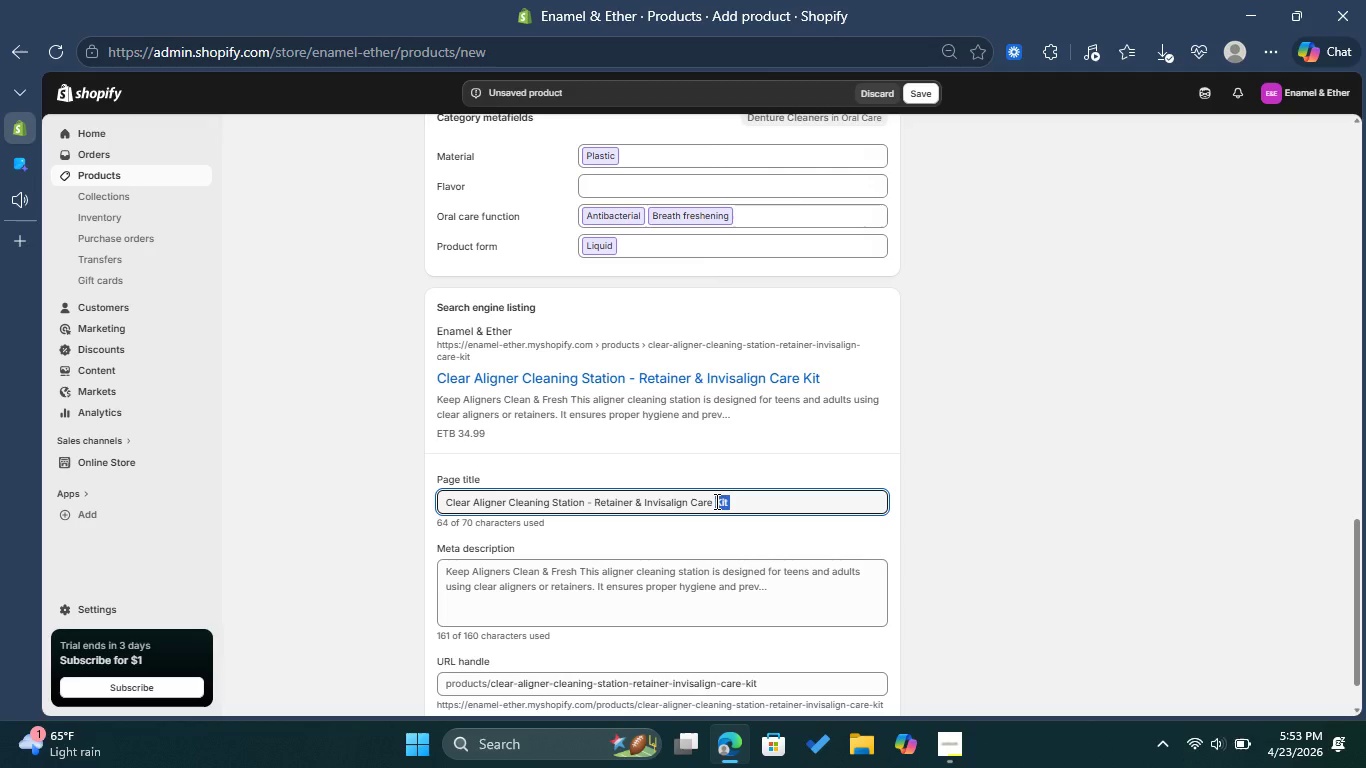 
key(Control+X)
 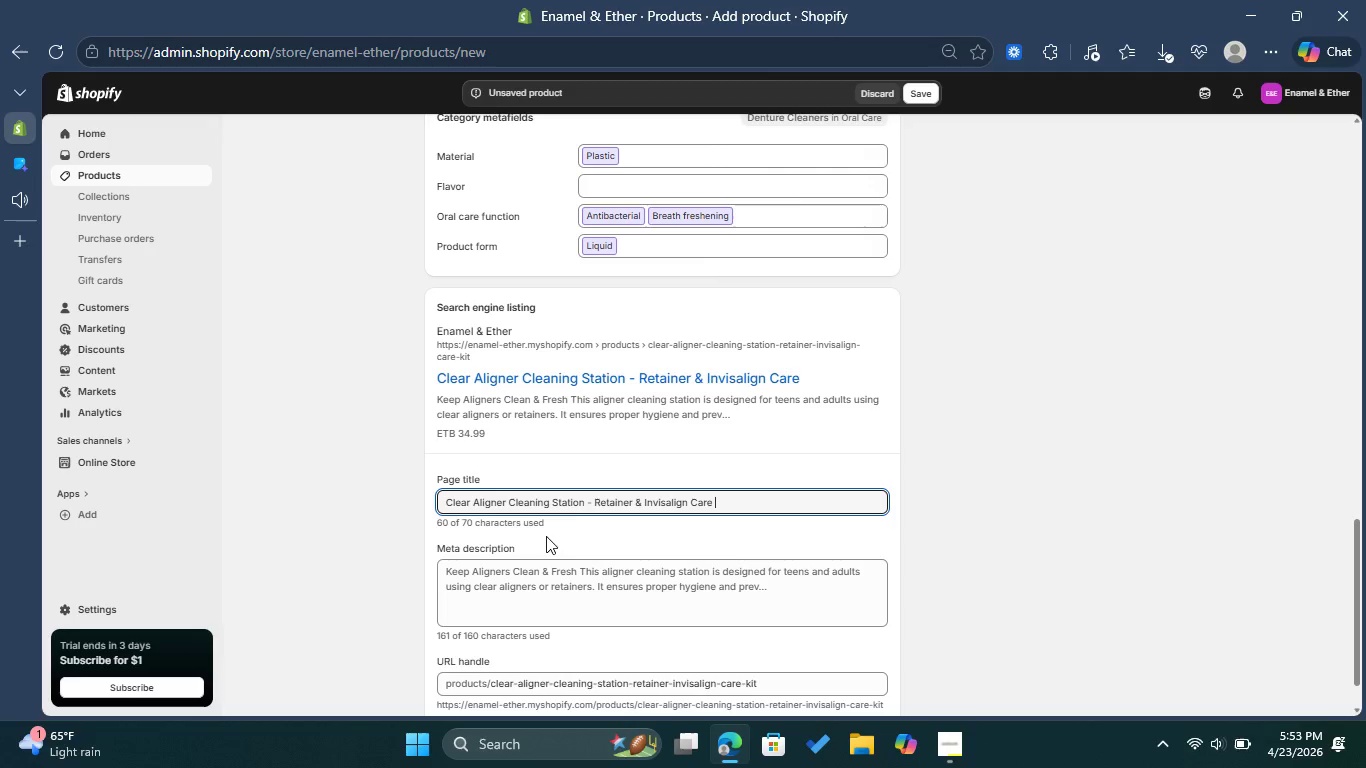 
left_click_drag(start_coordinate=[585, 502], to_coordinate=[552, 503])
 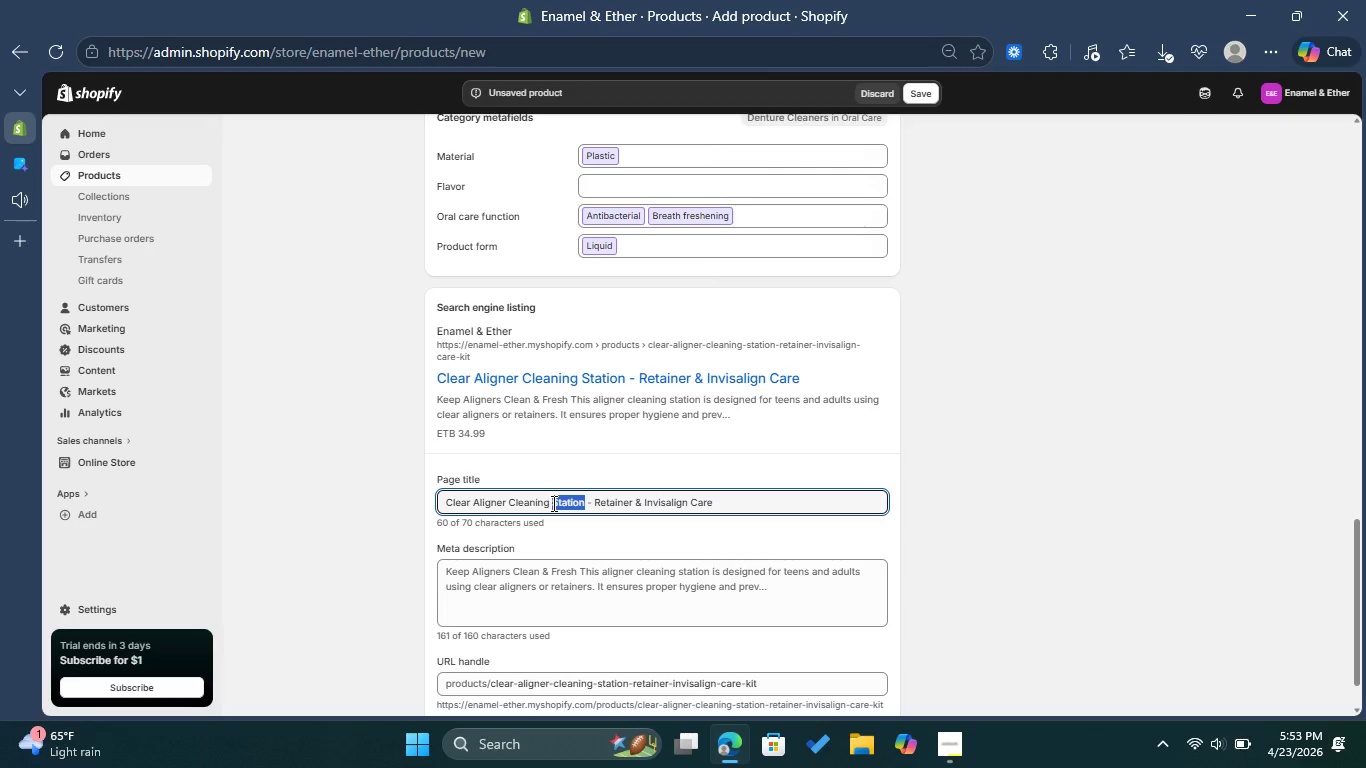 
key(Control+V)
 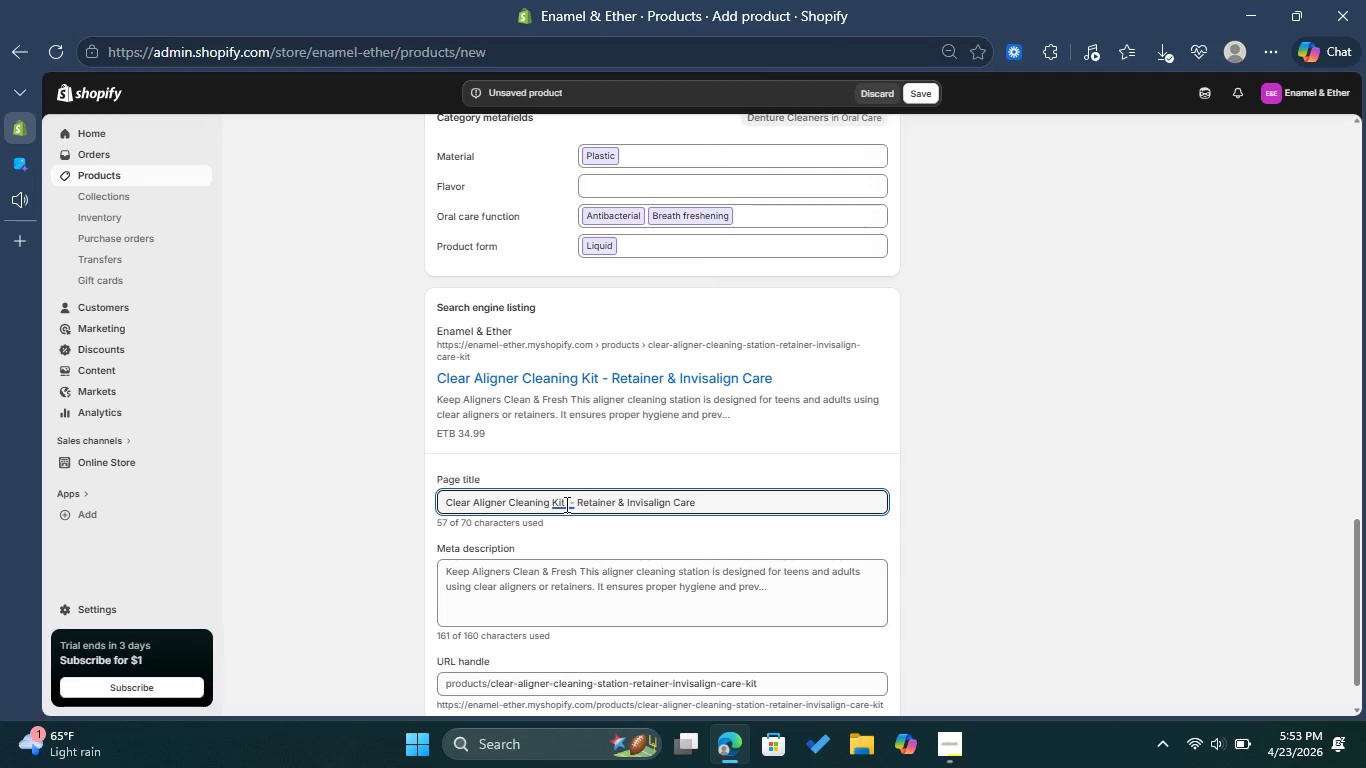 
left_click([574, 500])
 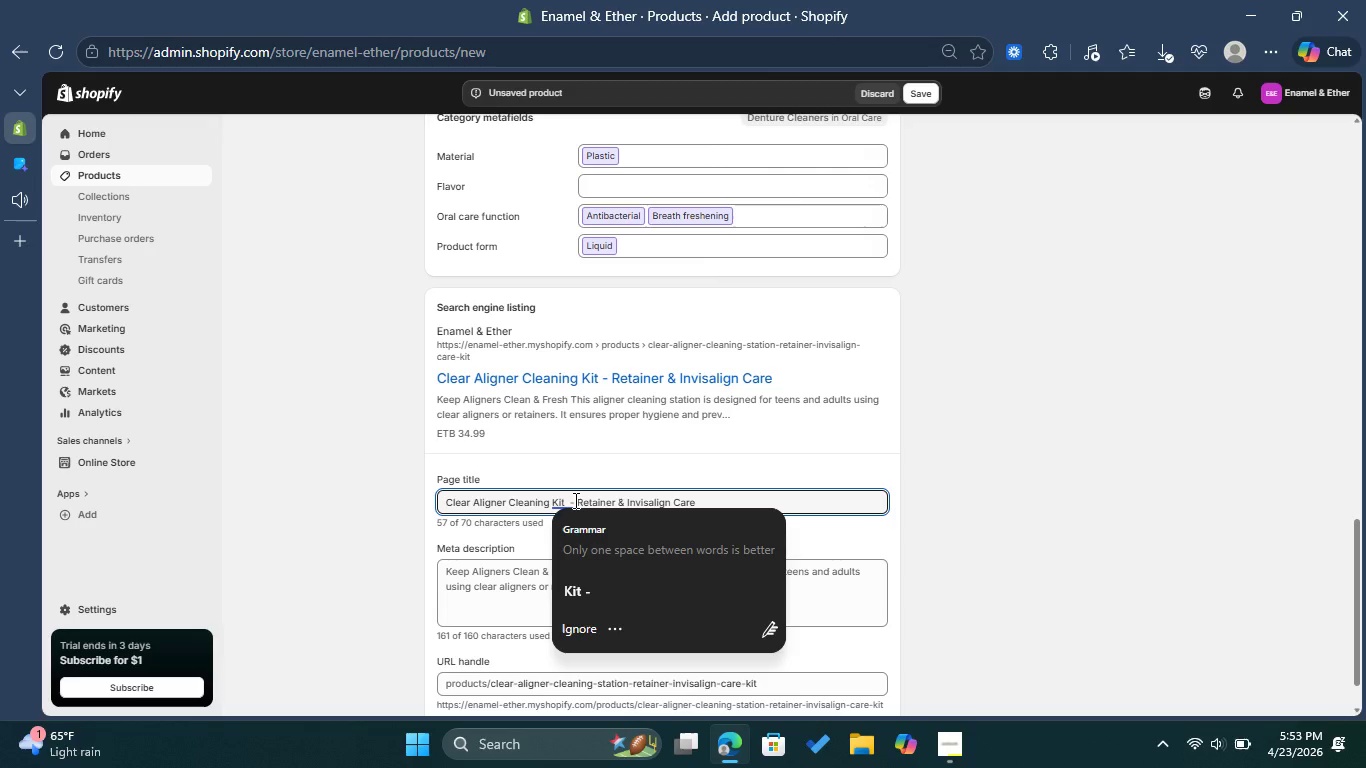 
key(Backspace)
 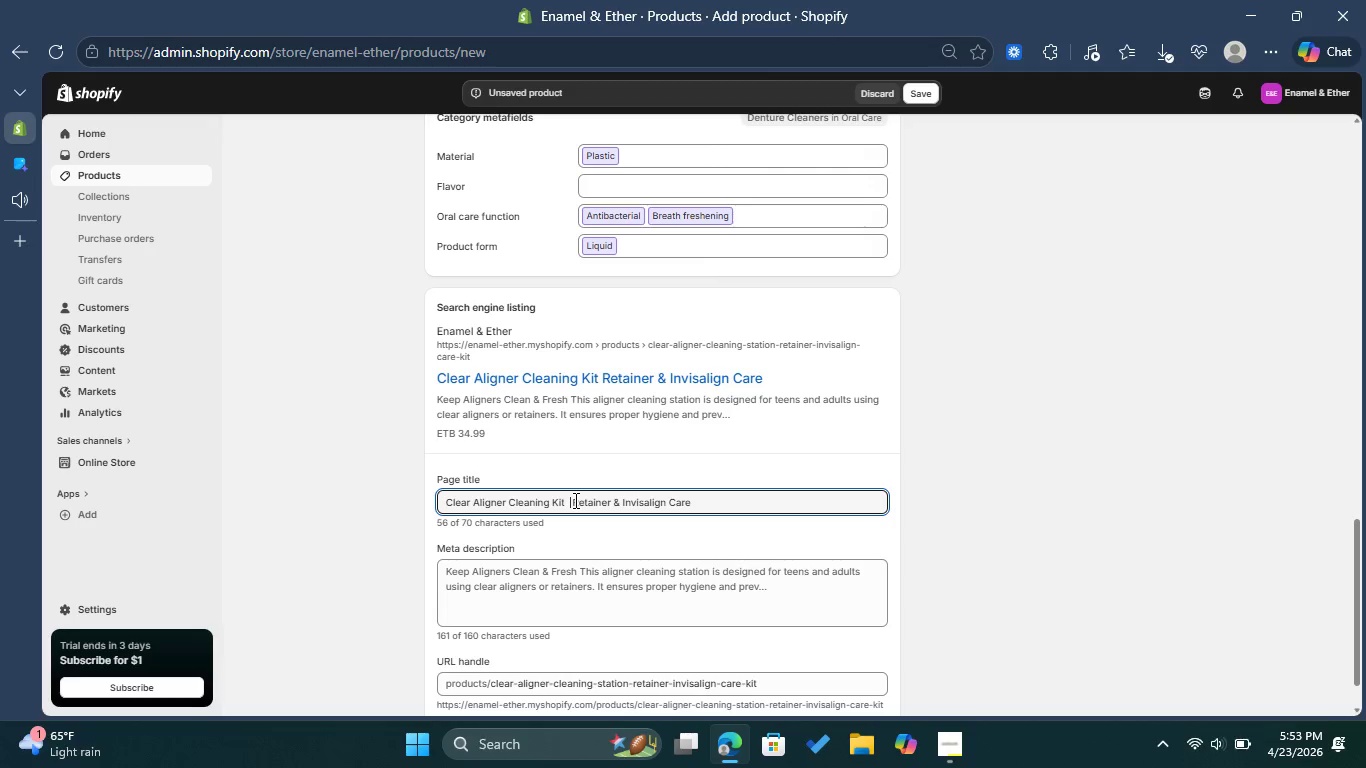 
key(Shift+ShiftRight)
 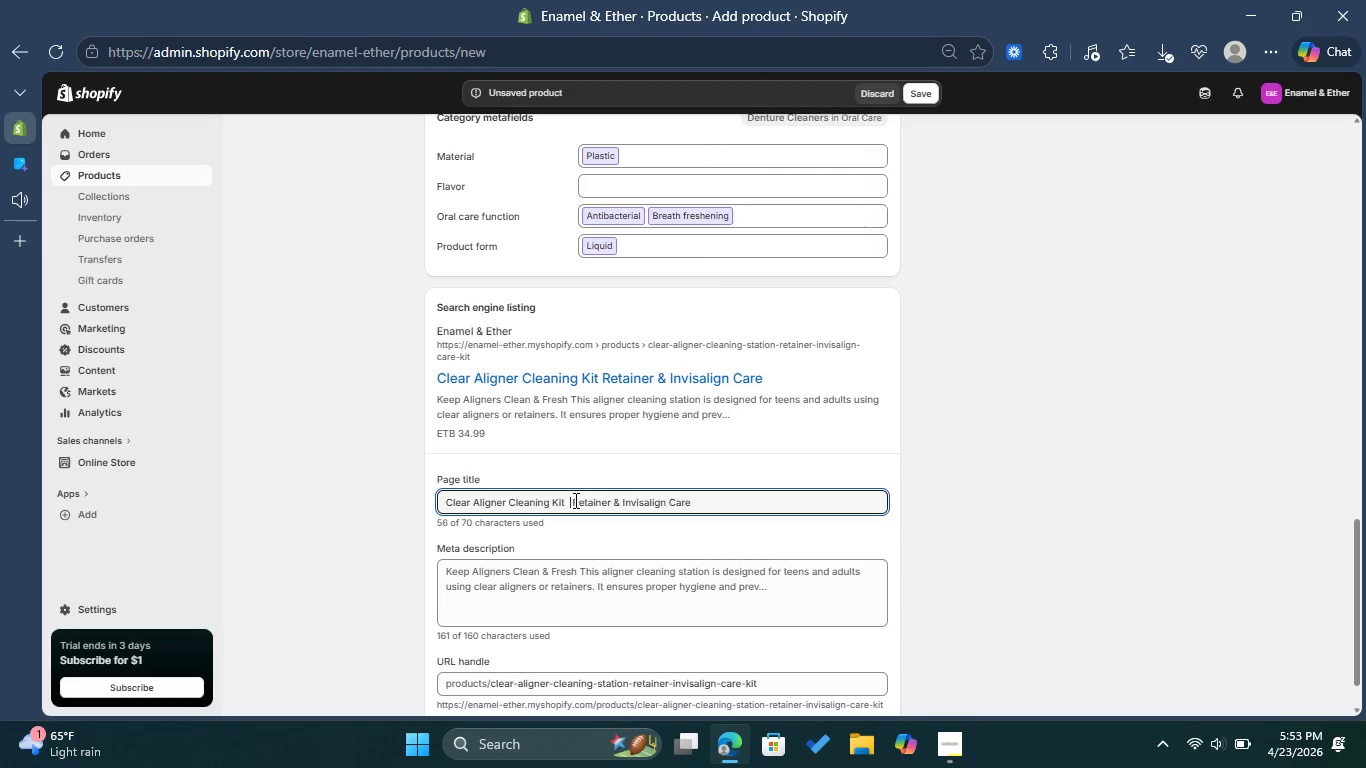 
key(Shift+Backslash)
 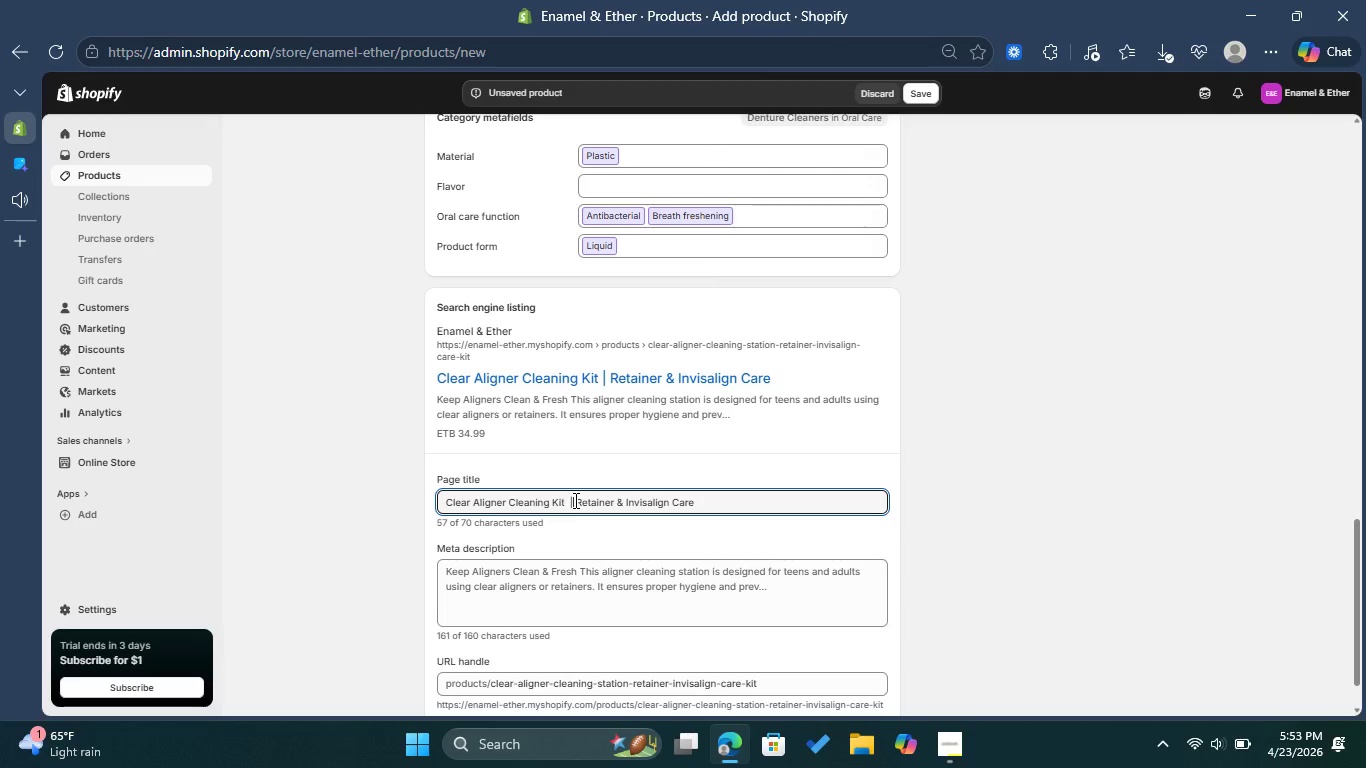 
key(Space)
 